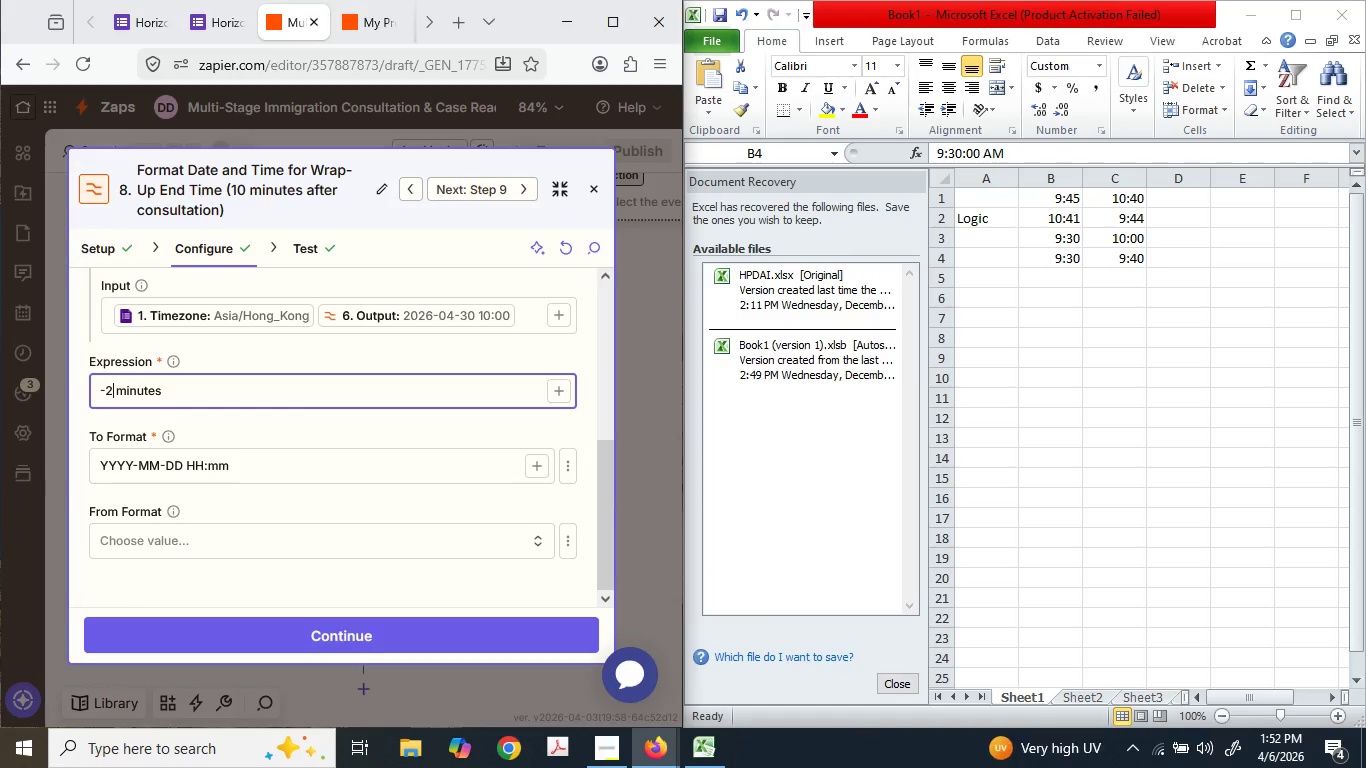 
key(Numpad0)
 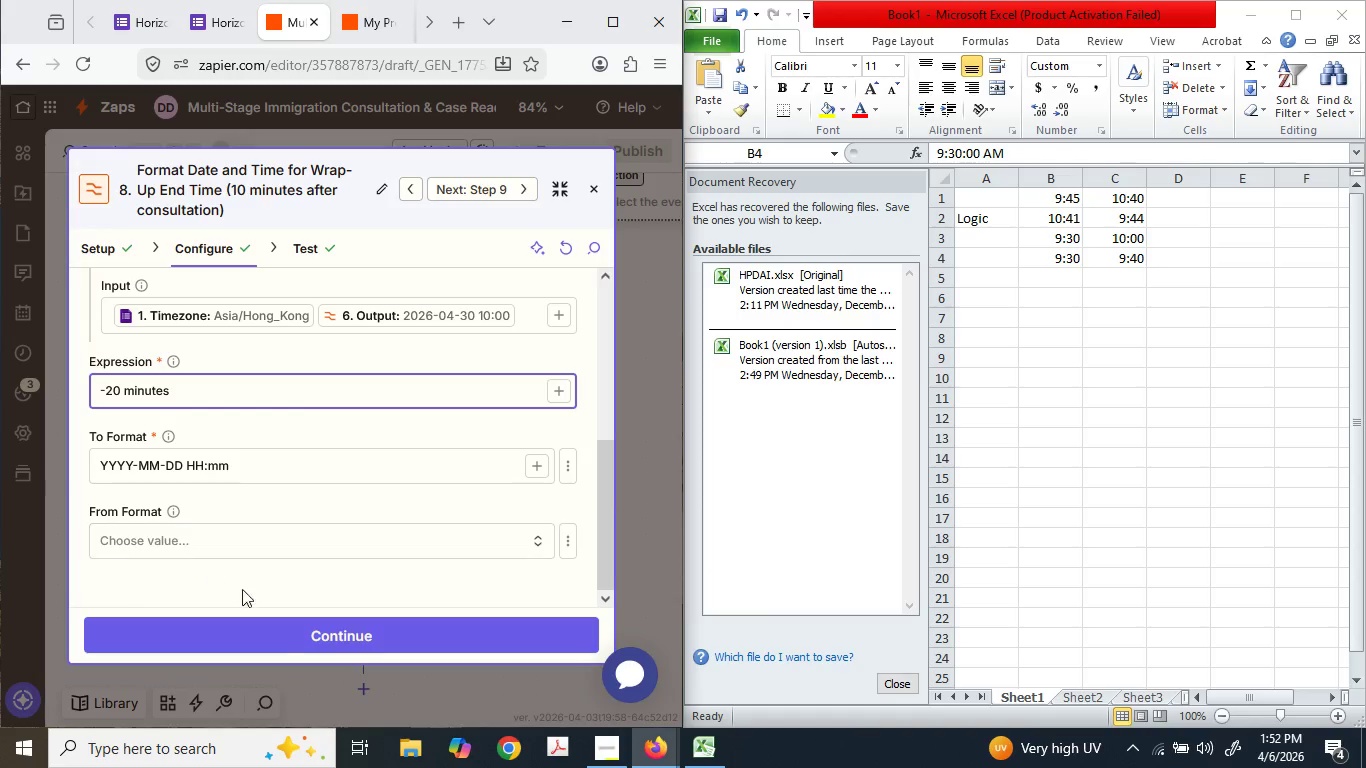 
left_click([289, 637])
 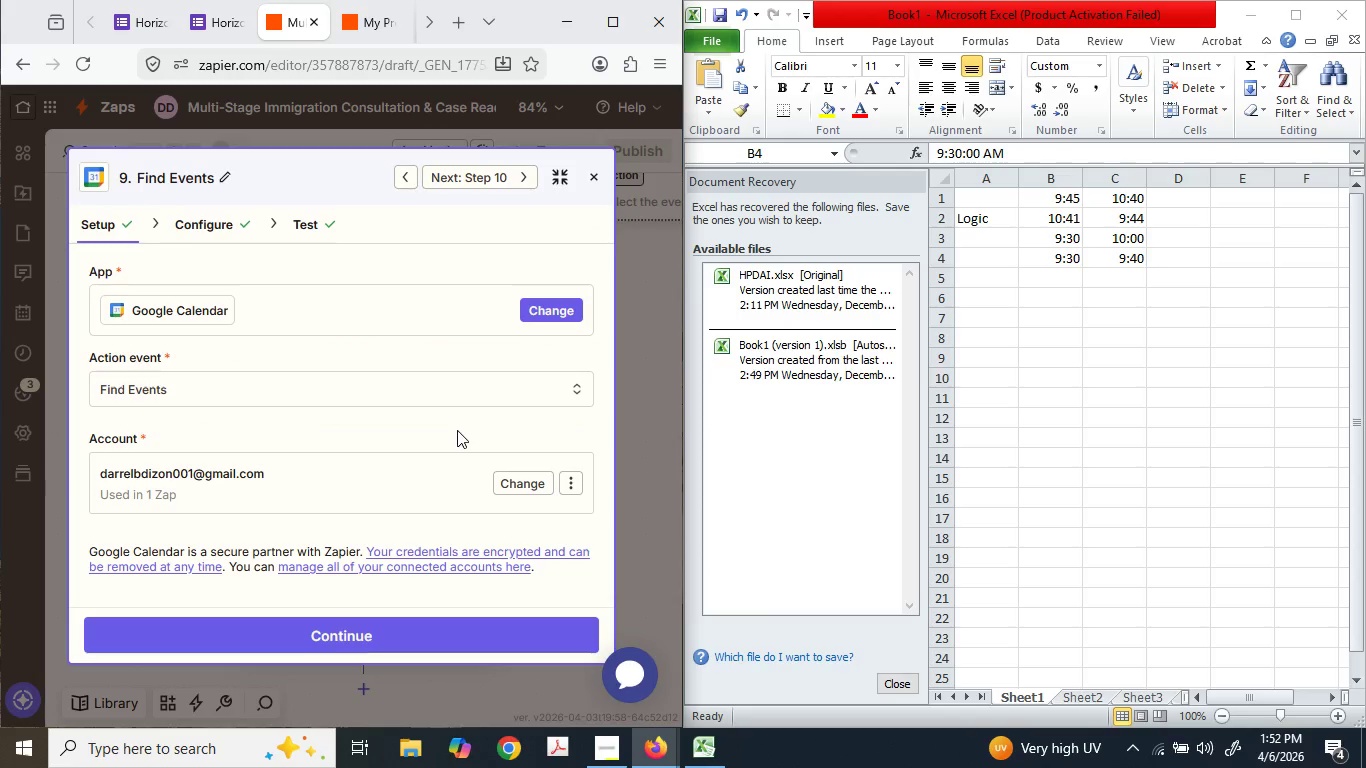 
wait(5.66)
 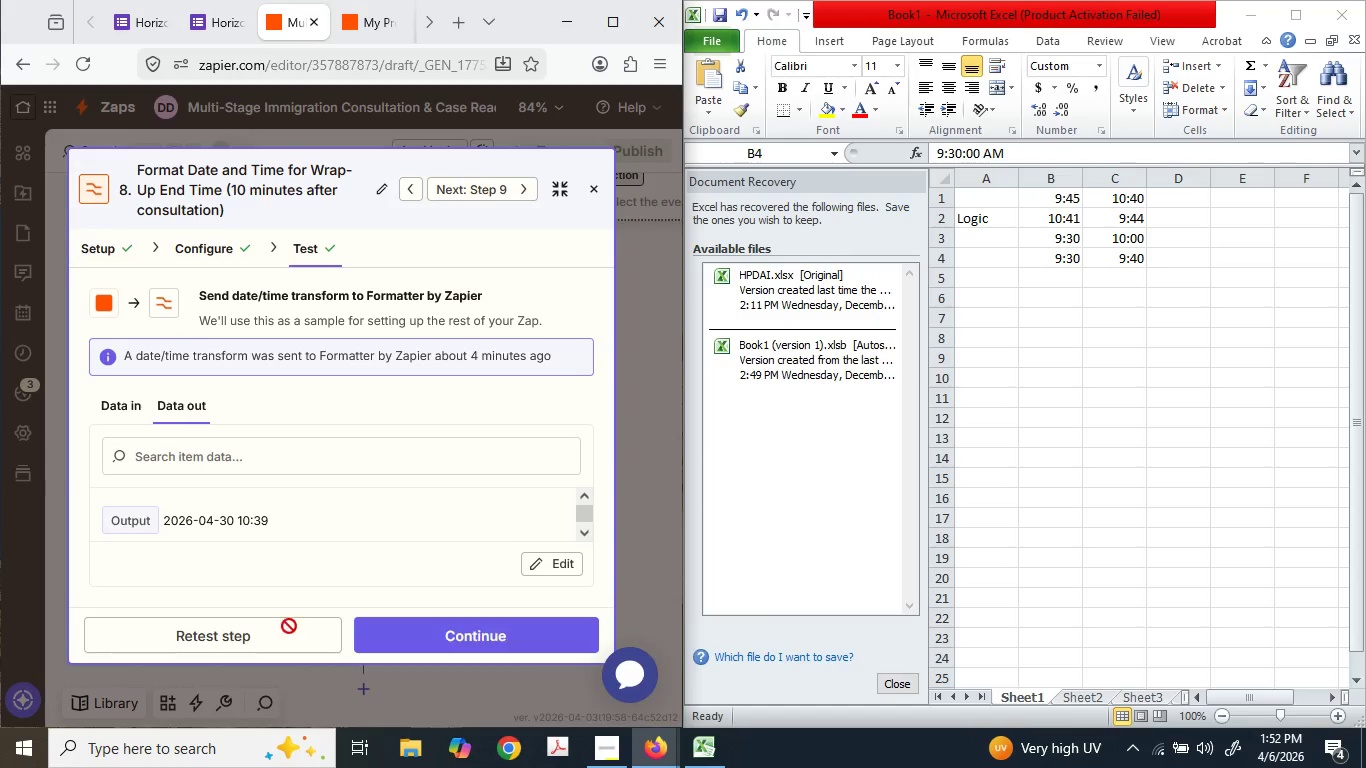 
scroll: coordinate [438, 446], scroll_direction: down, amount: 2.0
 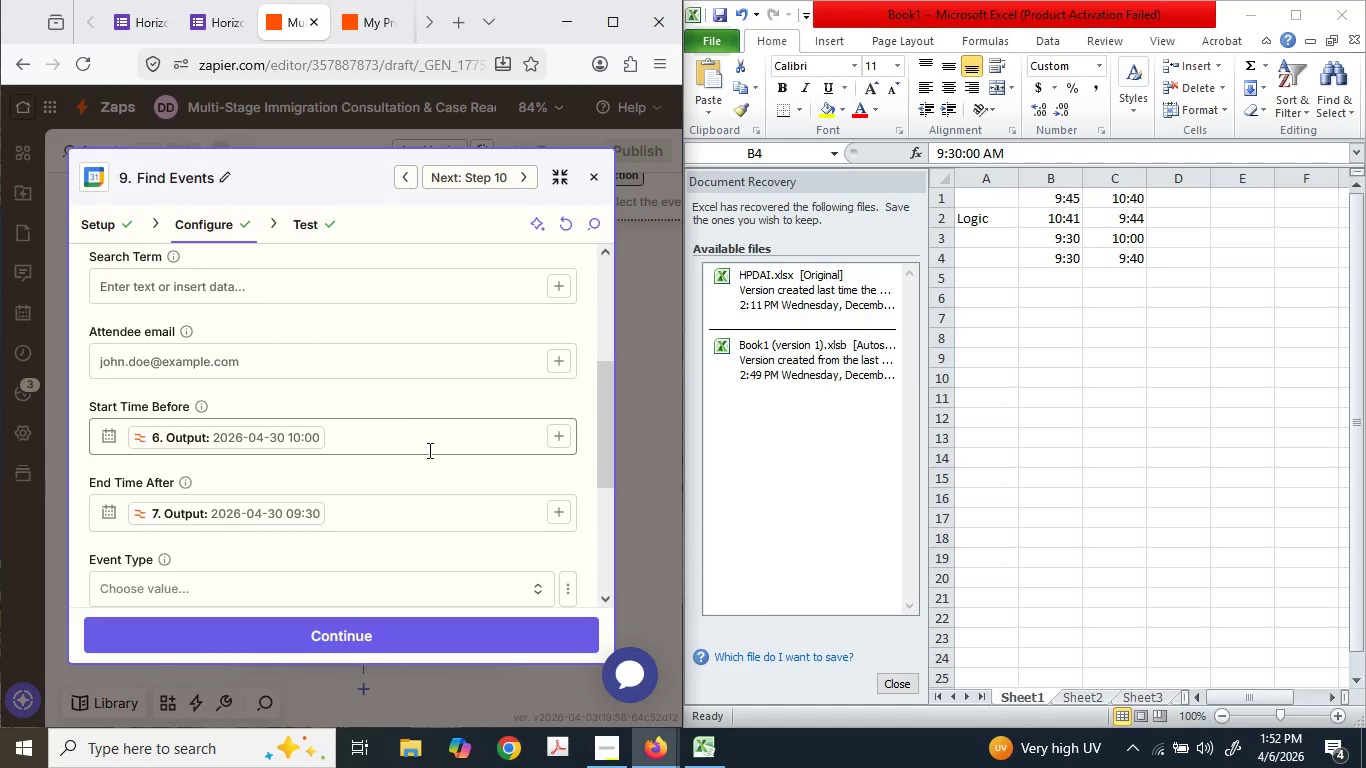 
left_click([428, 449])
 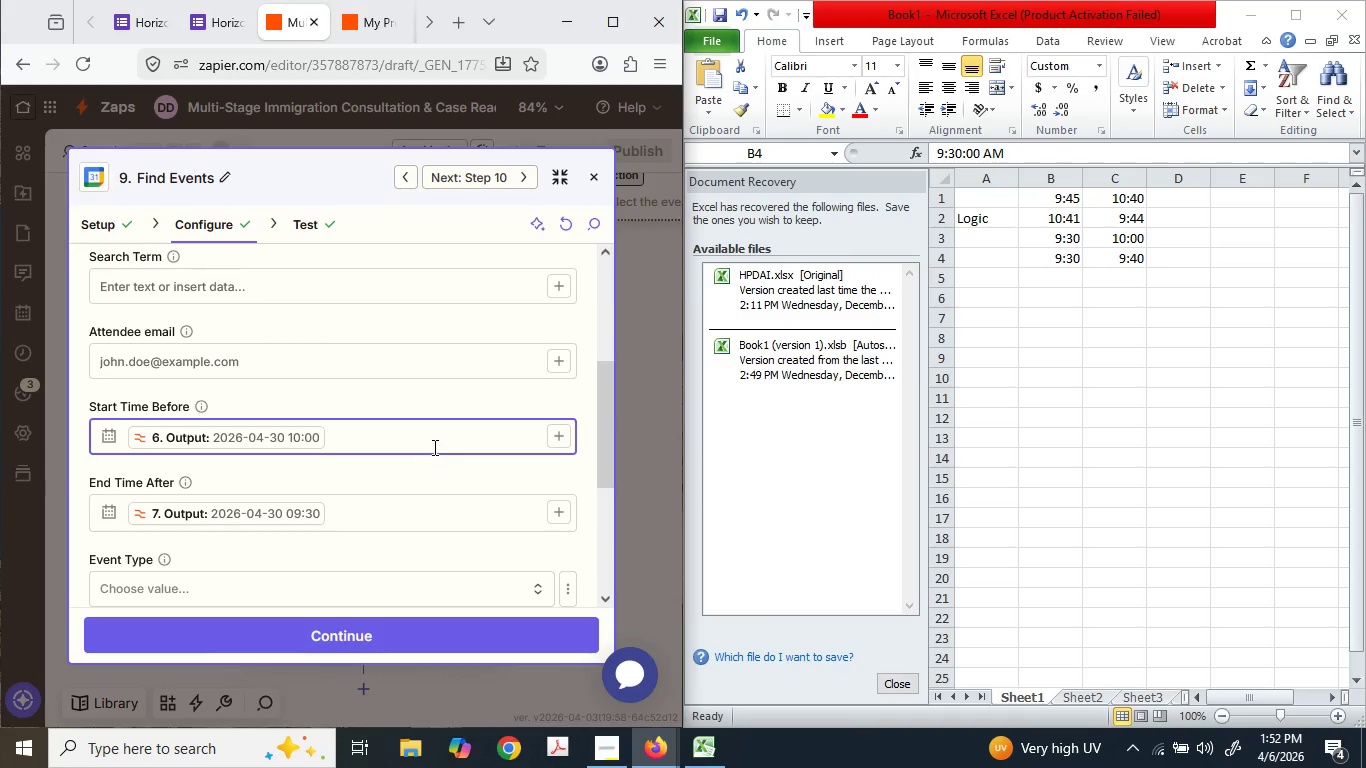 
key(Backspace)
 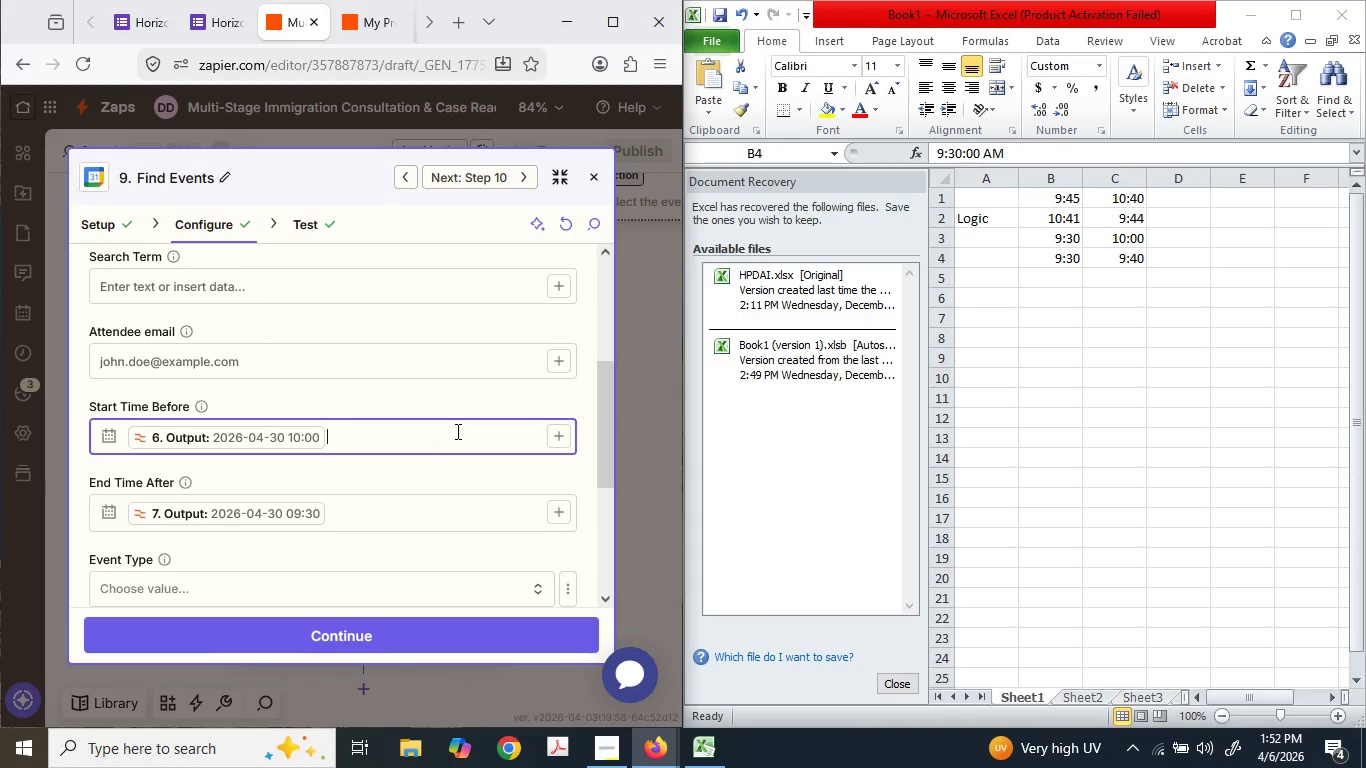 
key(Backspace)
 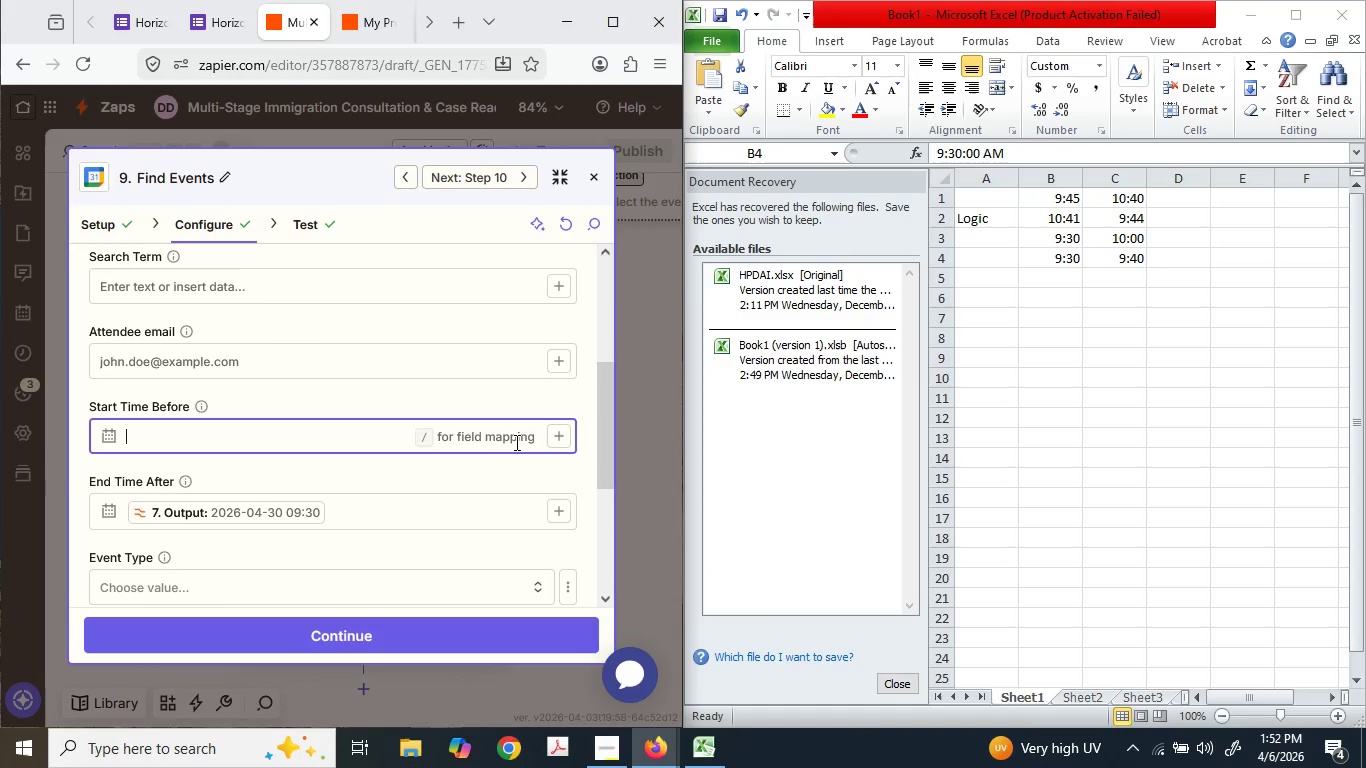 
key(Backspace)
 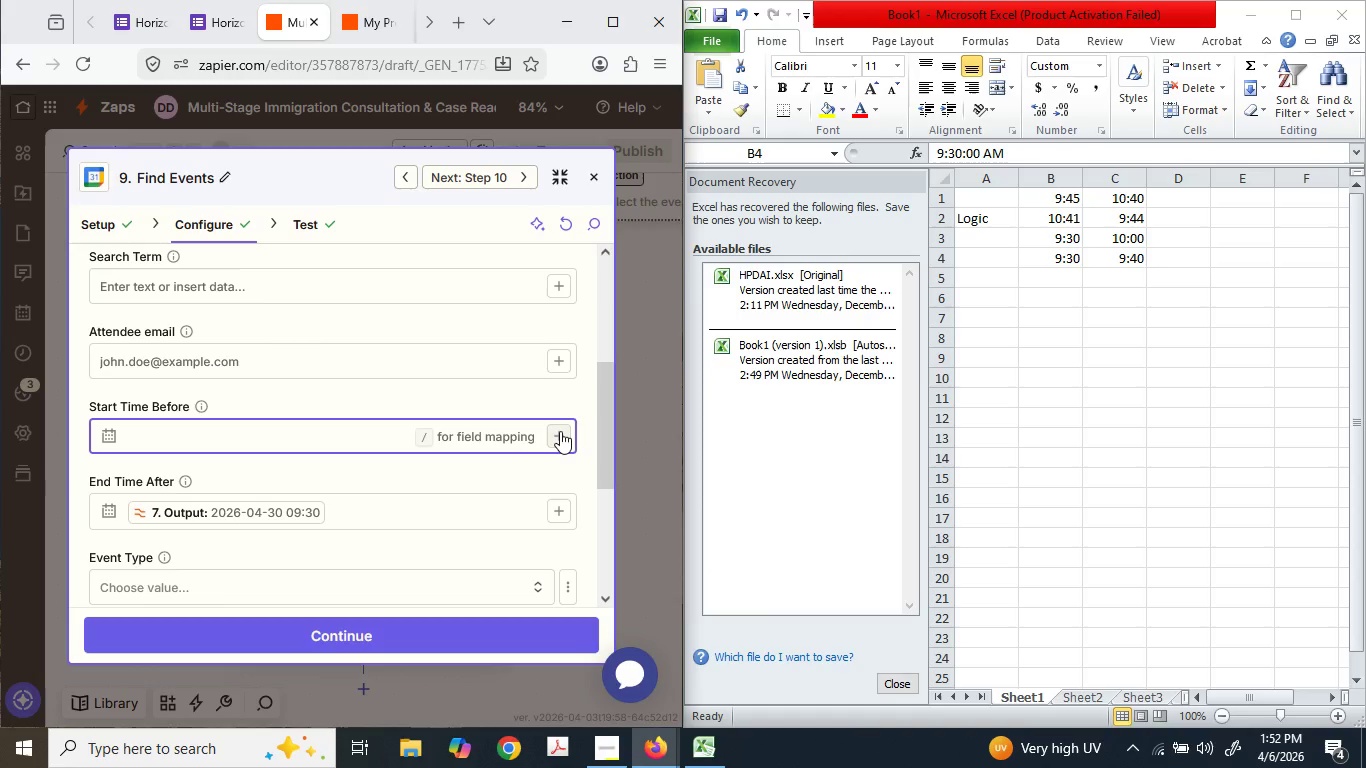 
left_click([560, 430])
 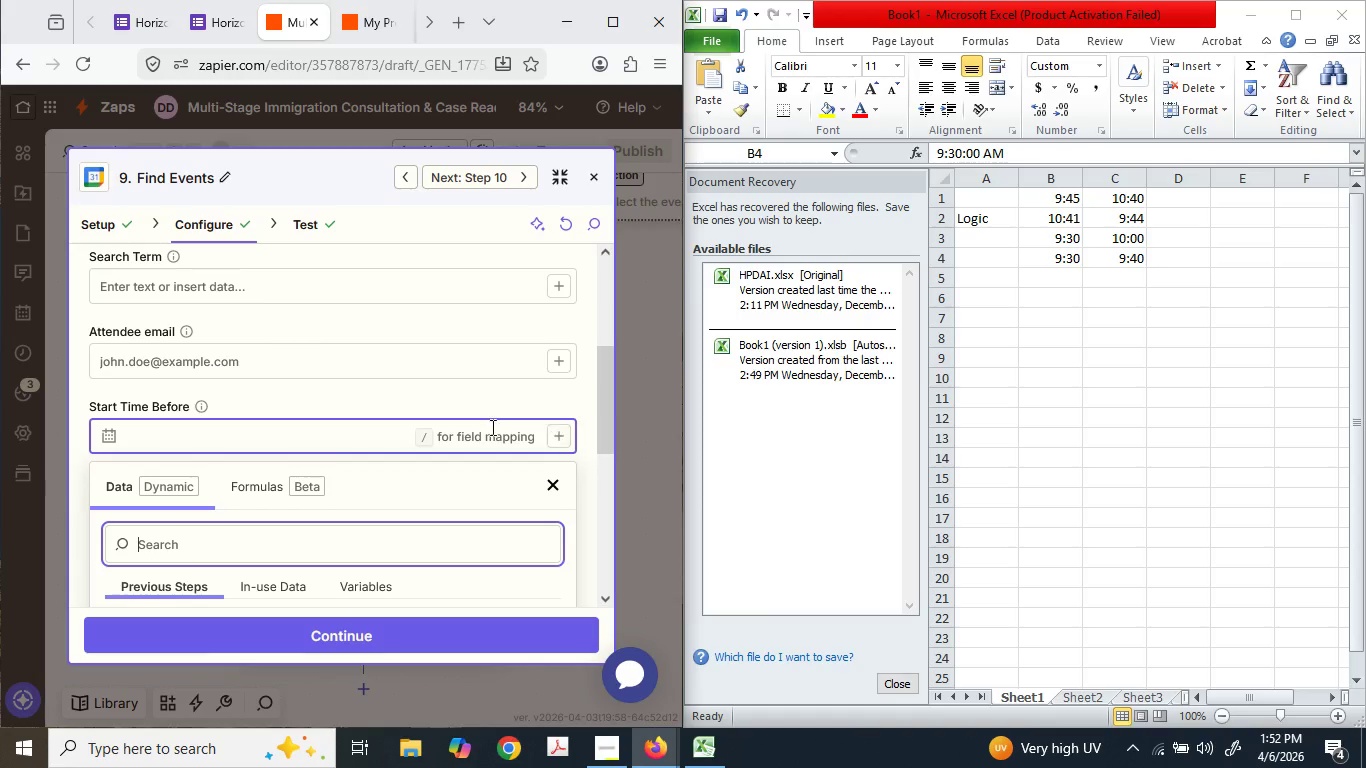 
scroll: coordinate [272, 390], scroll_direction: down, amount: 4.0
 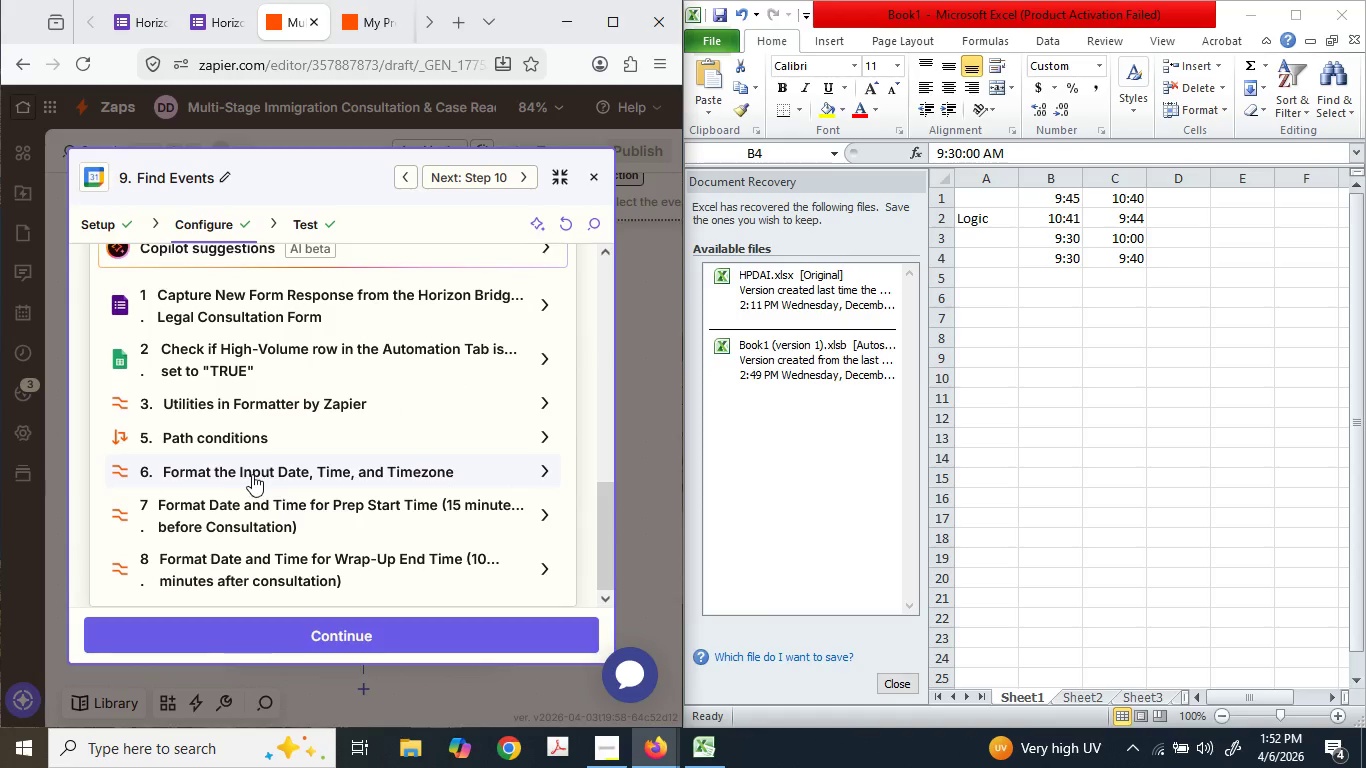 
left_click_drag(start_coordinate=[252, 474], to_coordinate=[258, 500])
 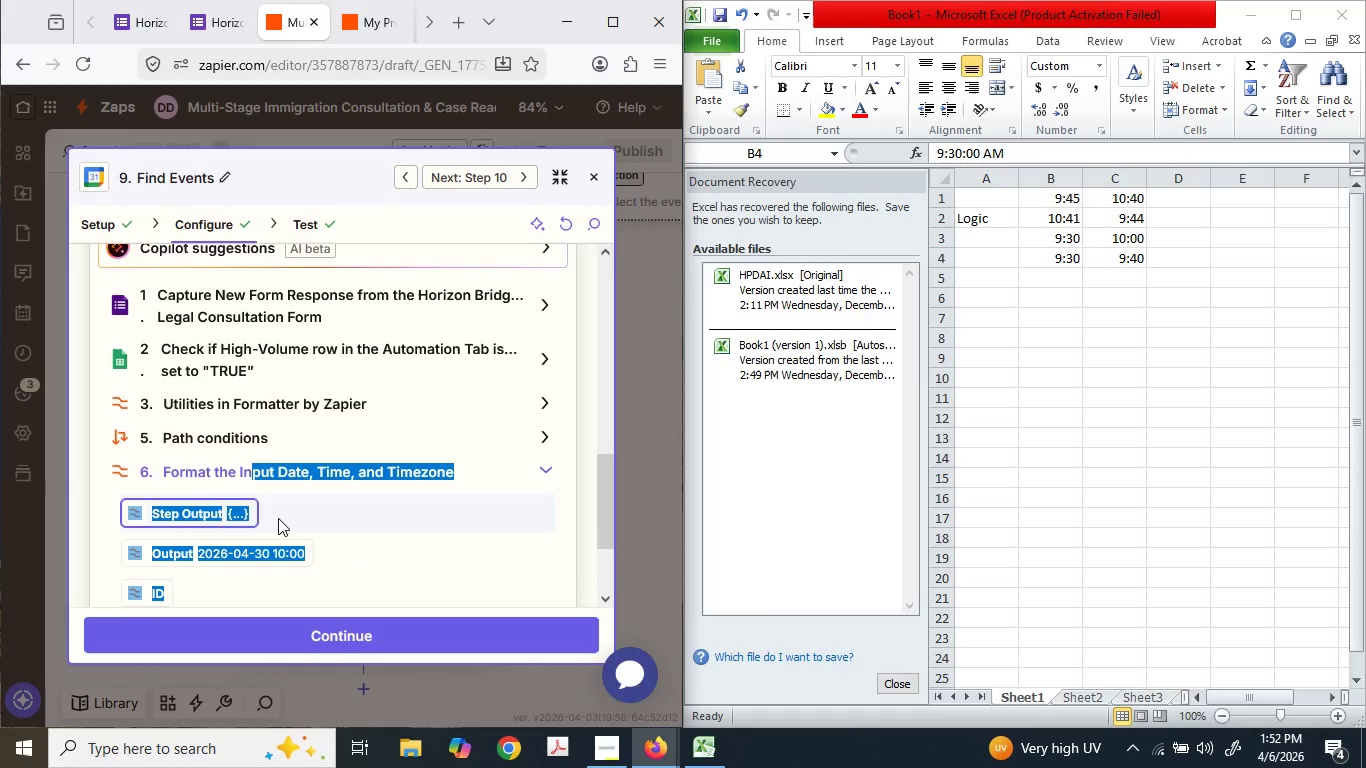 
scroll: coordinate [296, 551], scroll_direction: down, amount: 6.0
 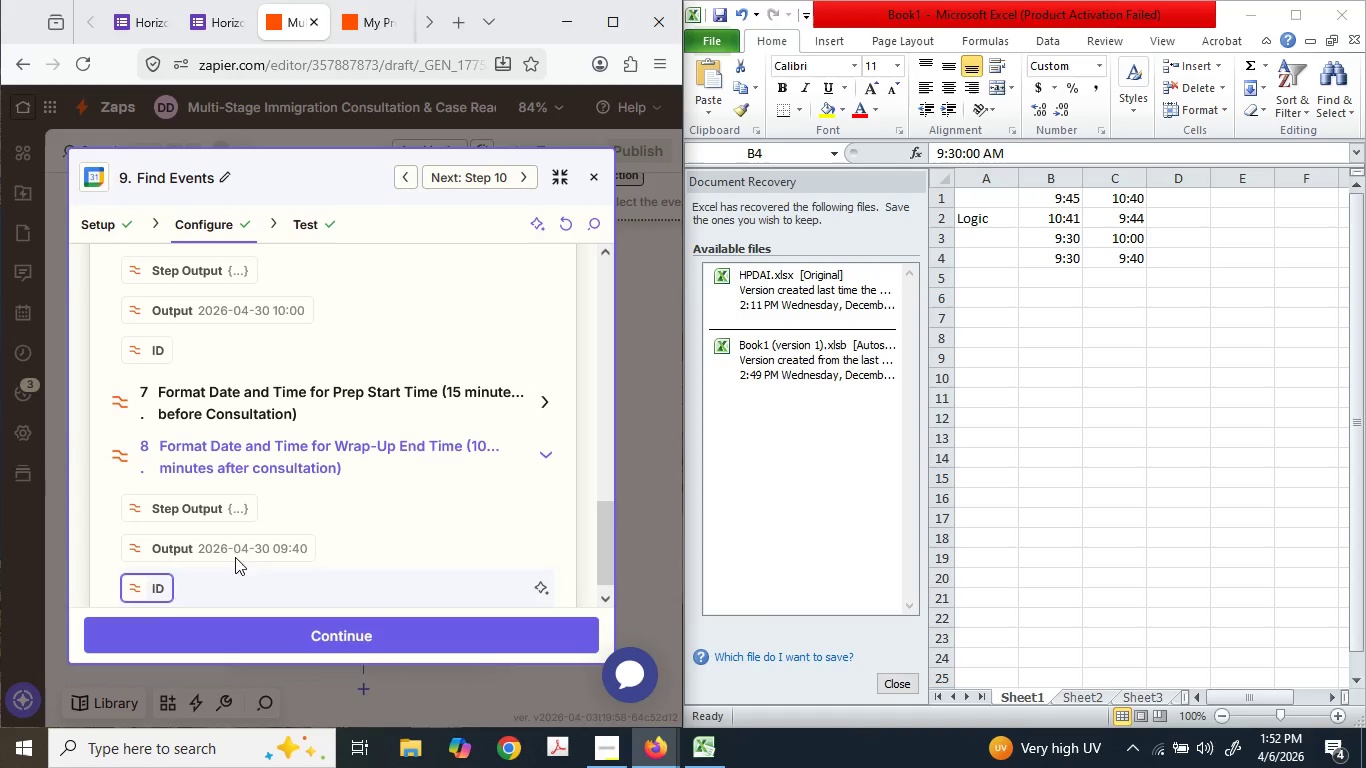 
left_click([237, 540])
 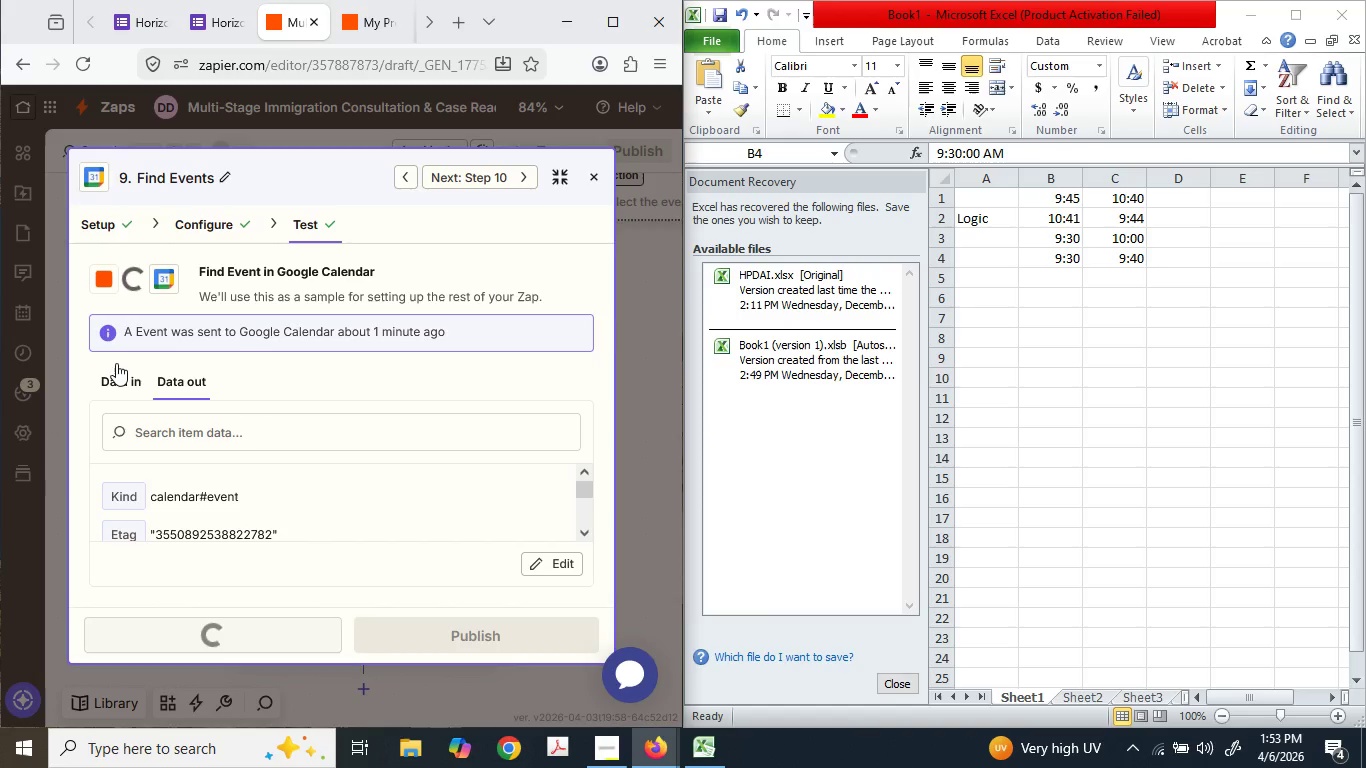 
wait(5.52)
 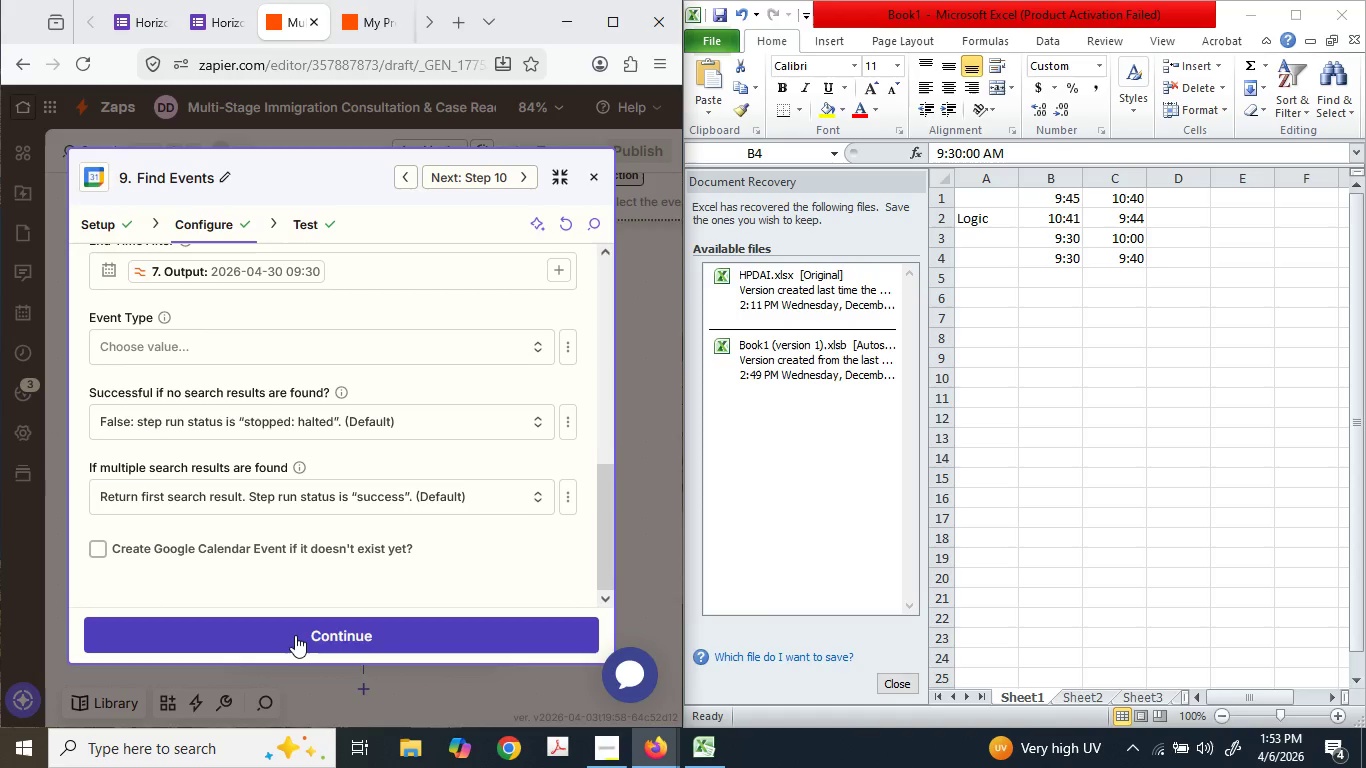 
scroll: coordinate [340, 547], scroll_direction: down, amount: 11.0
 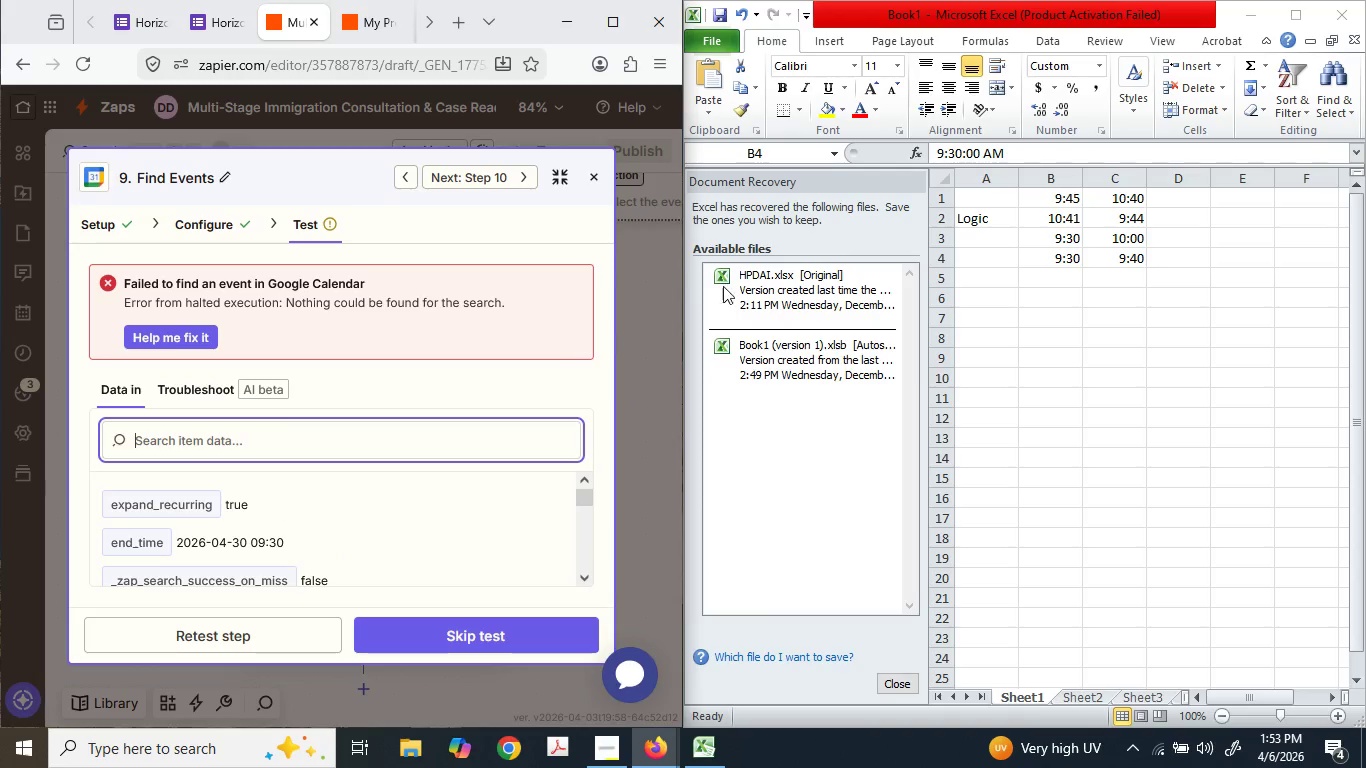 
wait(6.04)
 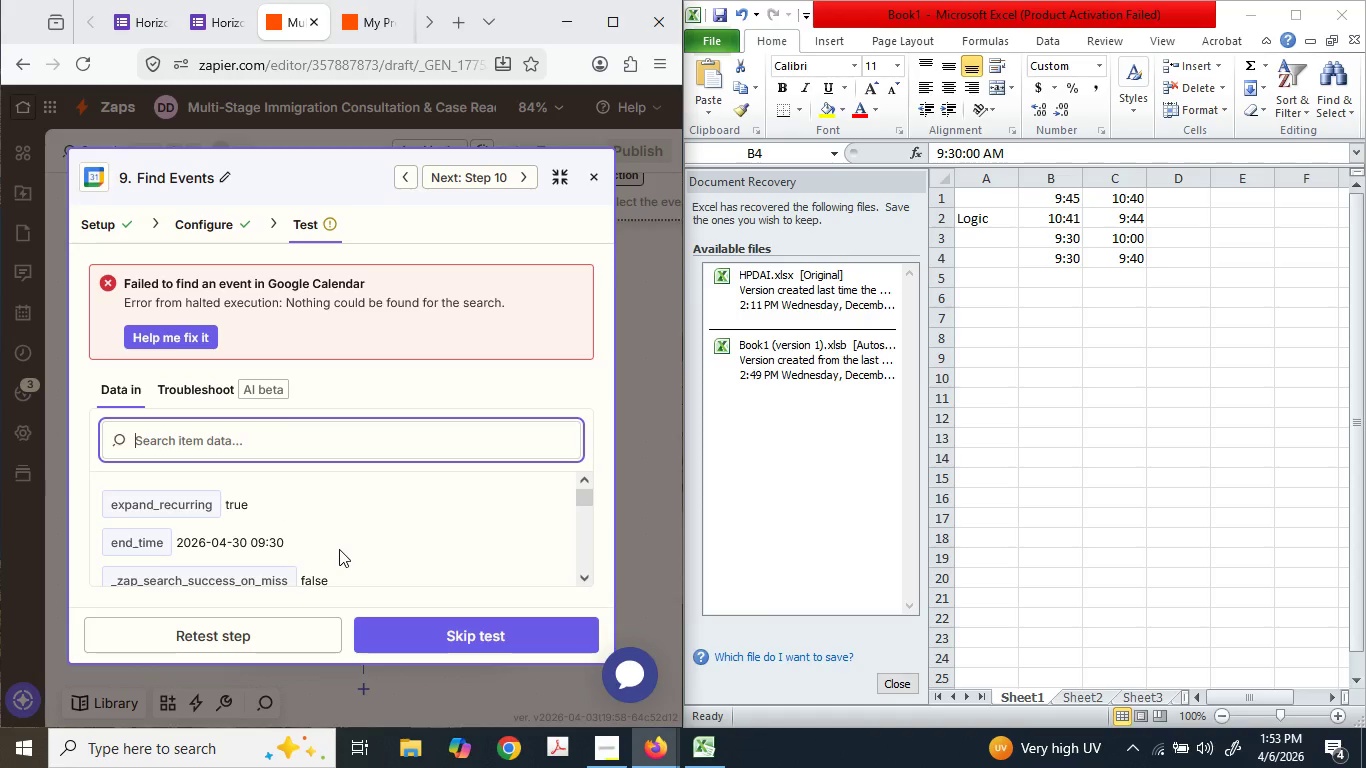 
left_click([649, 253])
 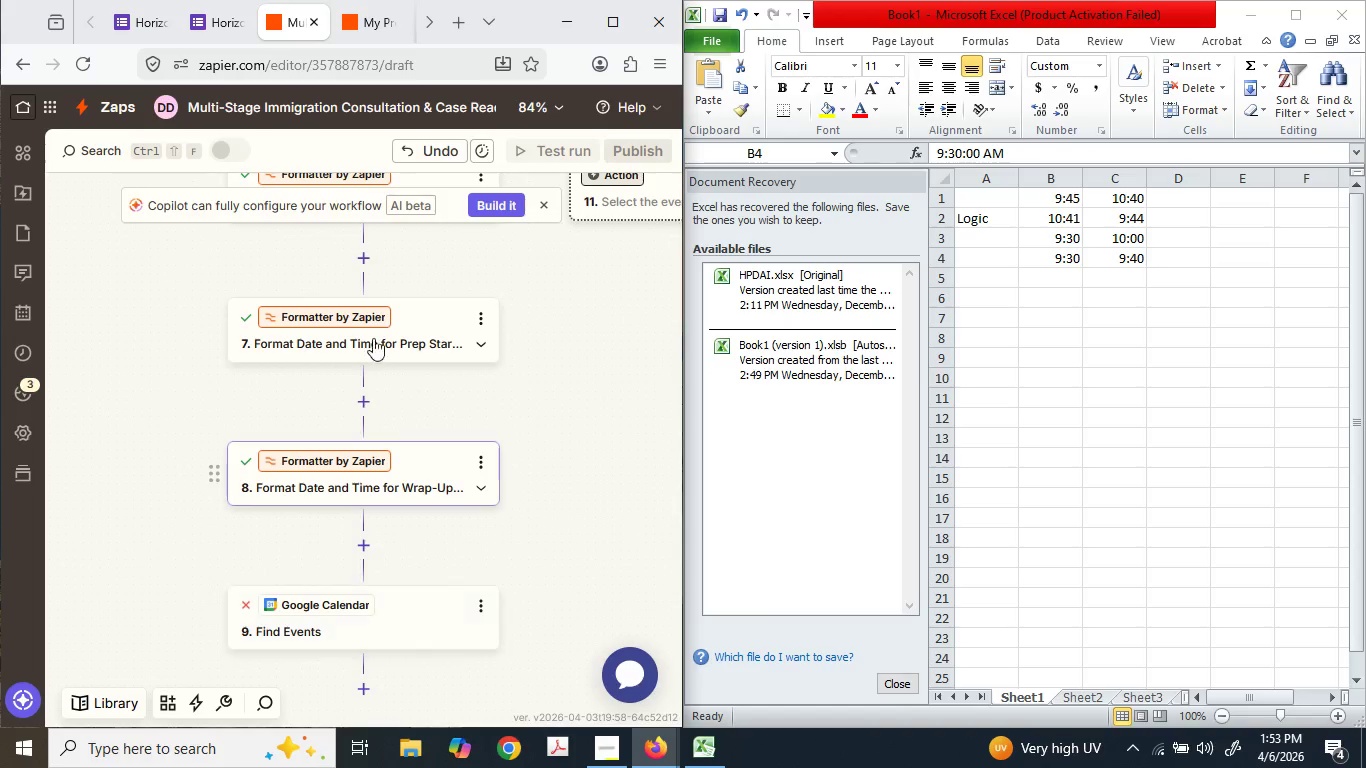 
left_click([372, 314])
 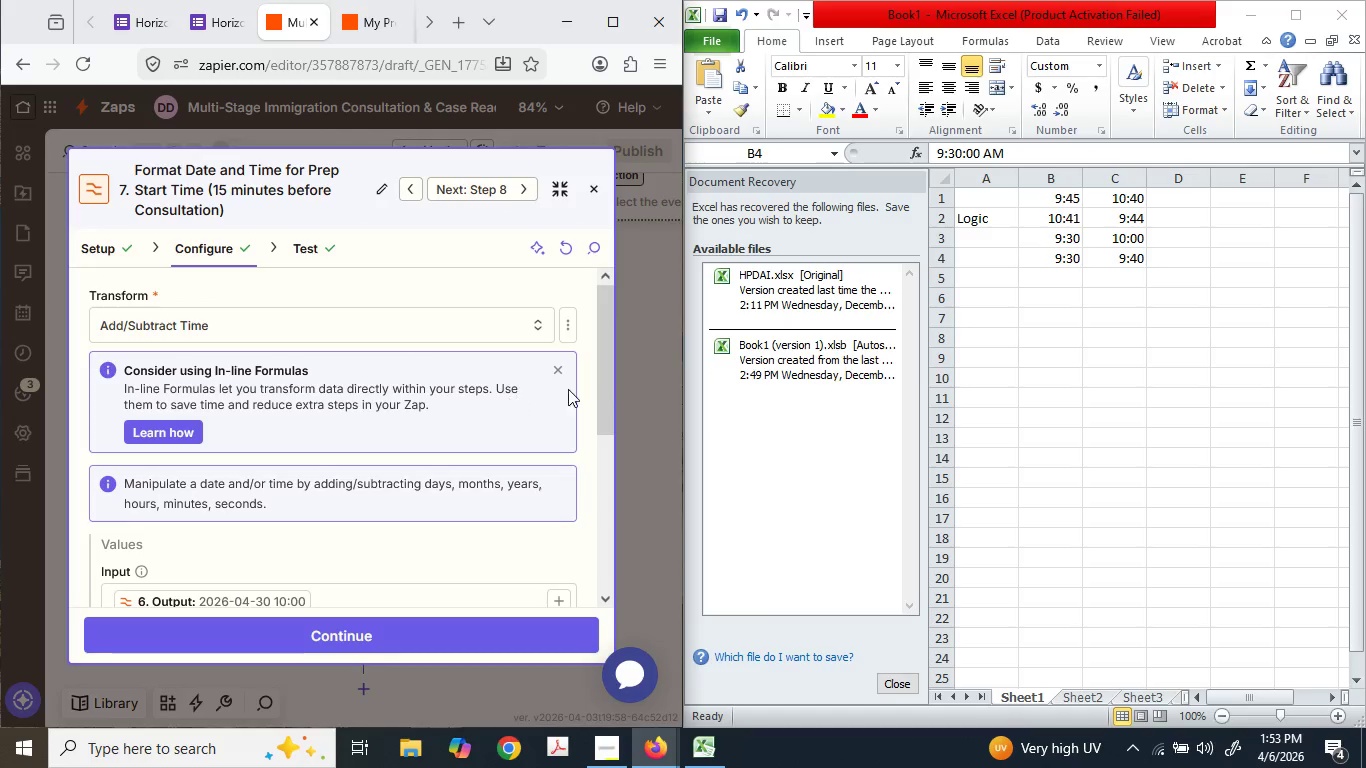 
mouse_move([287, 486])
 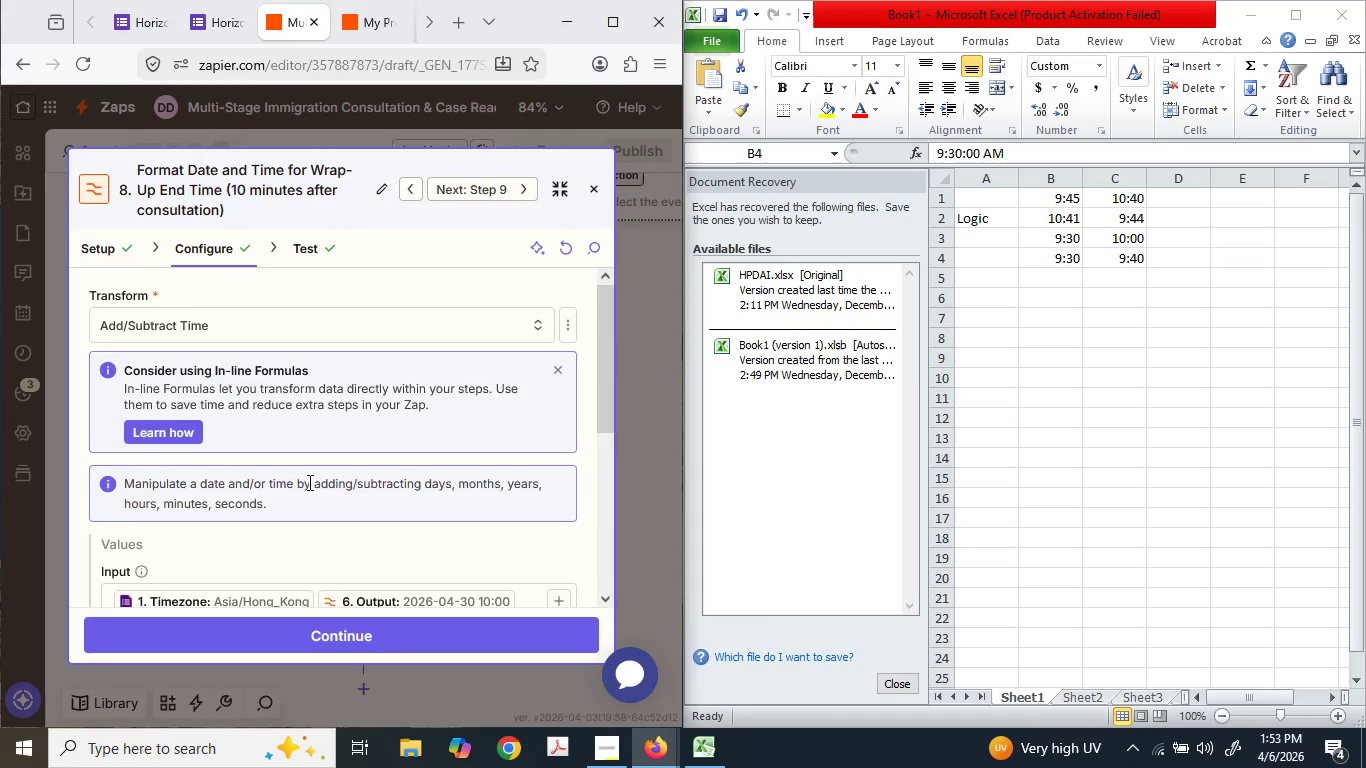 
scroll: coordinate [308, 482], scroll_direction: down, amount: 4.0
 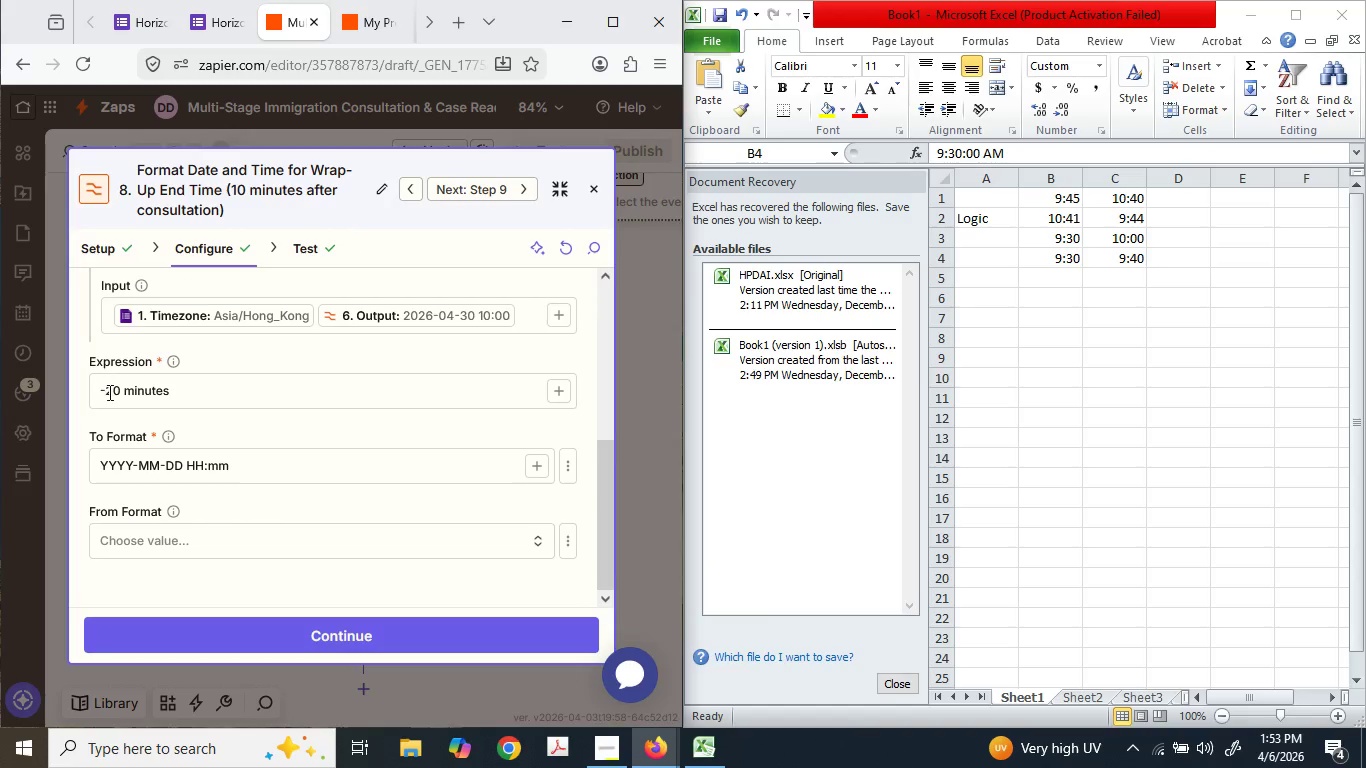 
left_click([123, 391])
 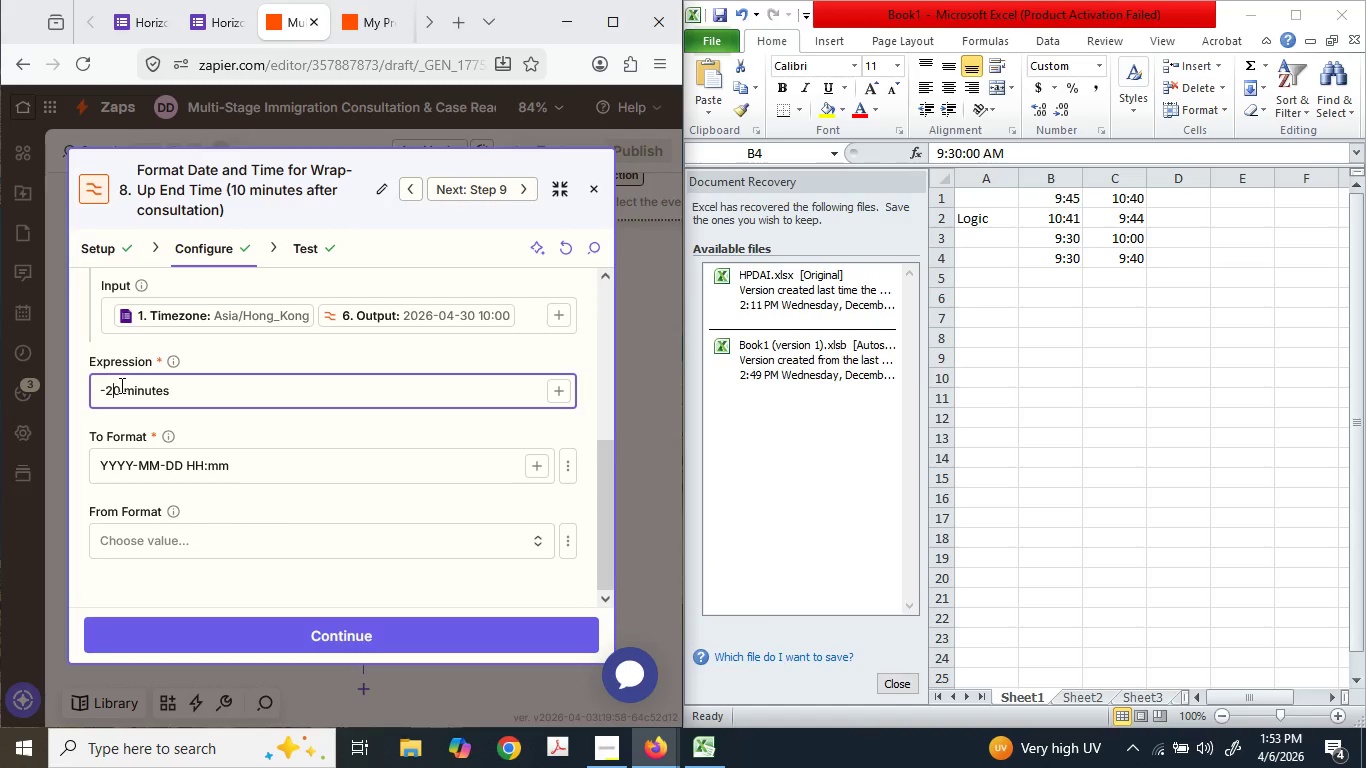 
left_click_drag(start_coordinate=[121, 385], to_coordinate=[106, 382])
 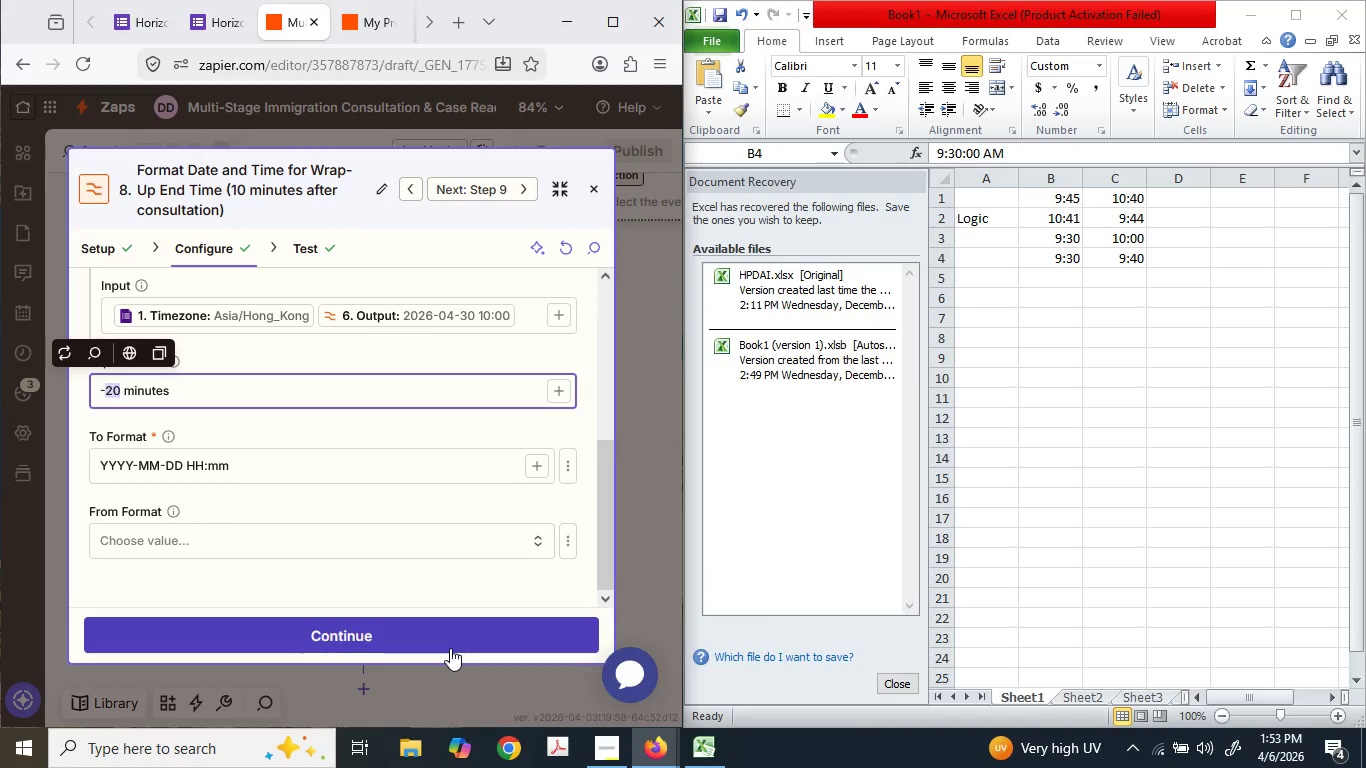 
key(Numpad1)
 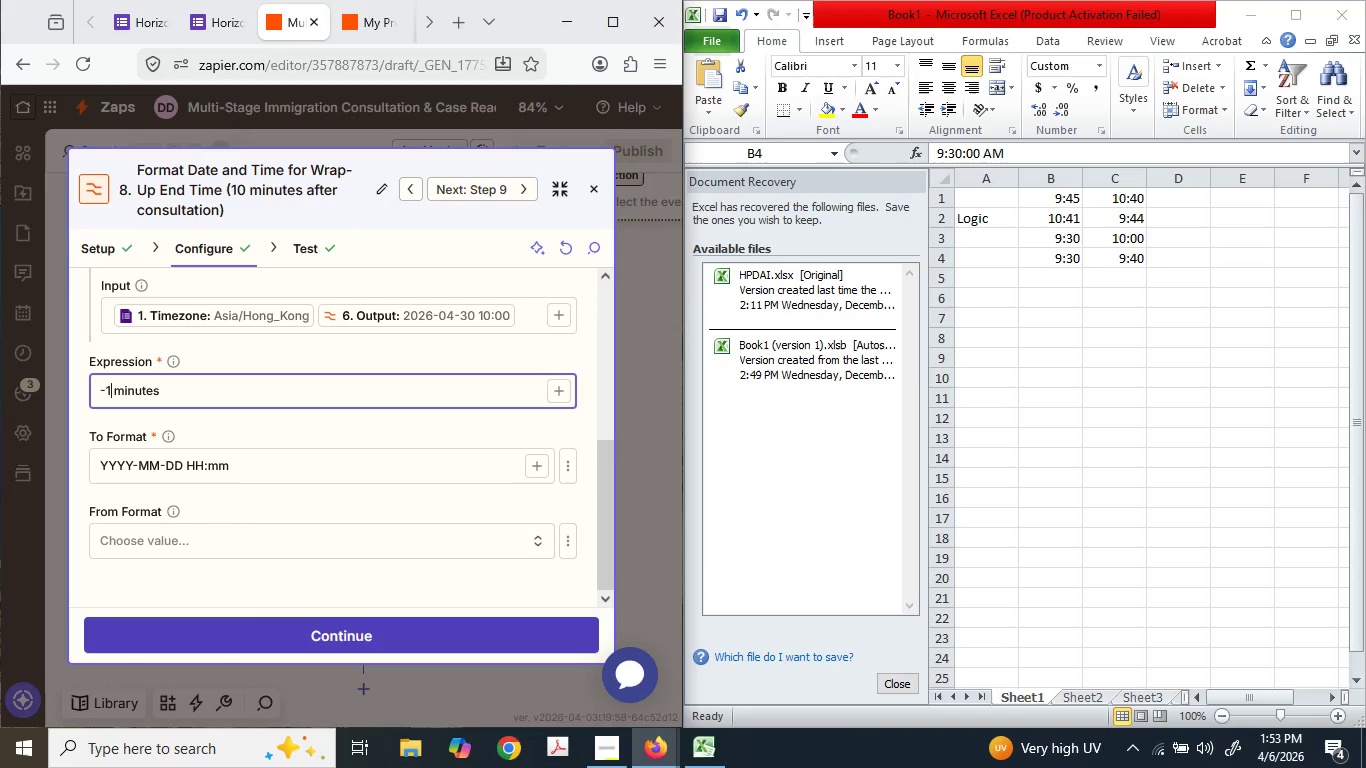 
key(Numpad5)
 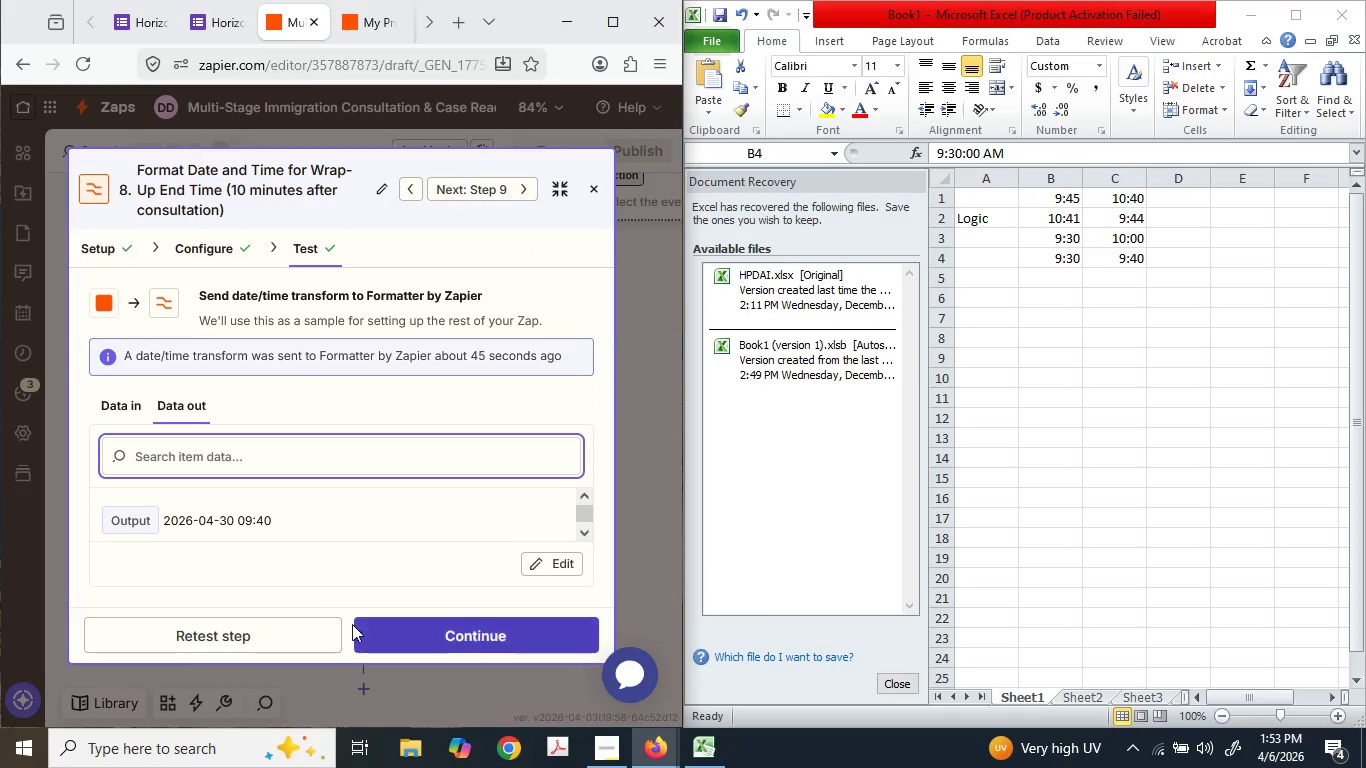 
left_click([291, 630])
 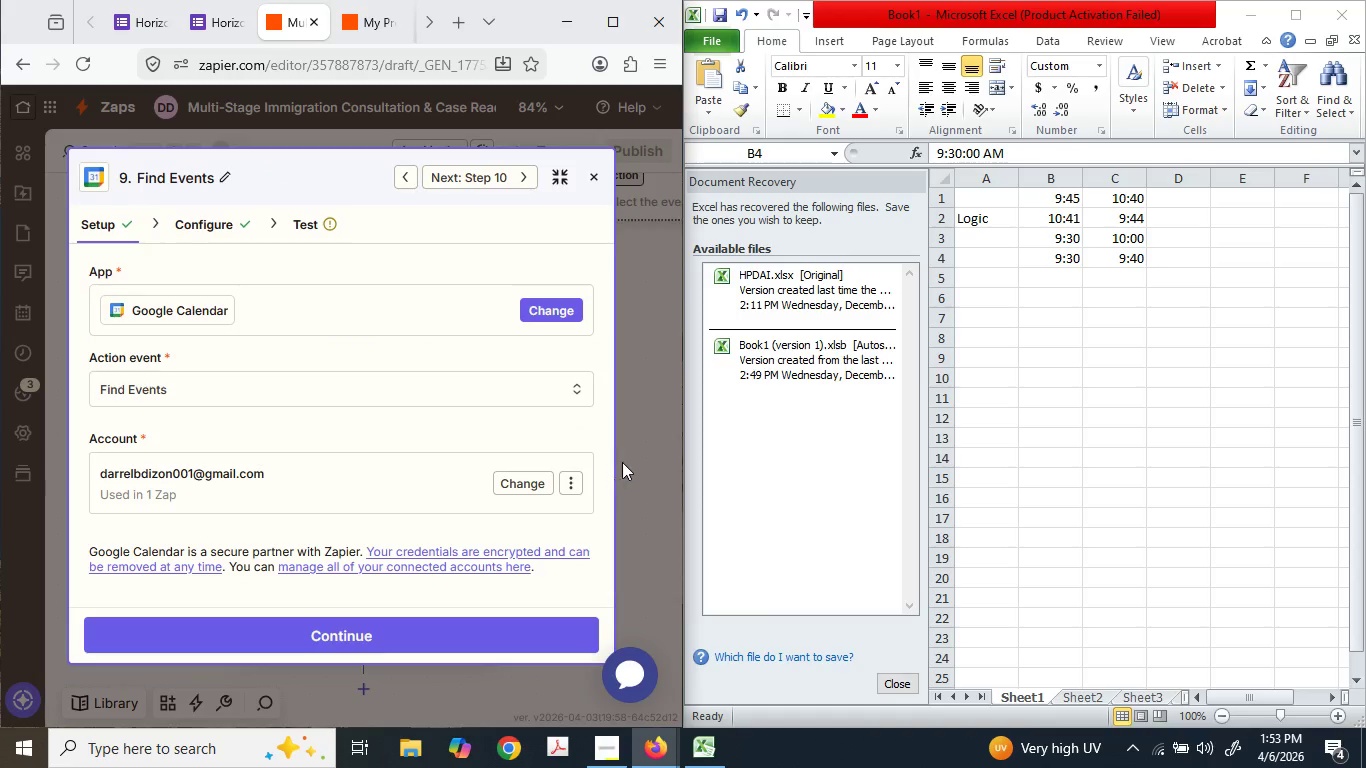 
scroll: coordinate [342, 596], scroll_direction: down, amount: 3.0
 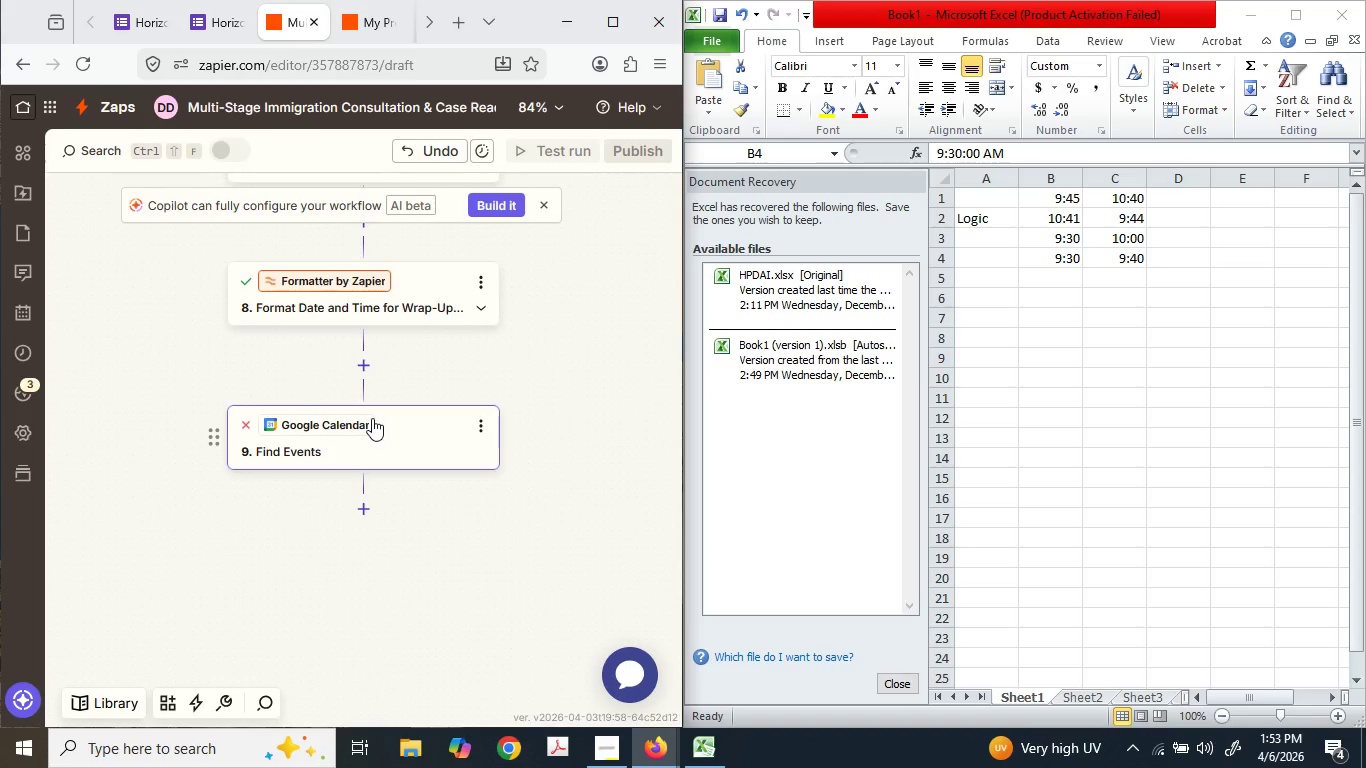 
left_click([372, 418])
 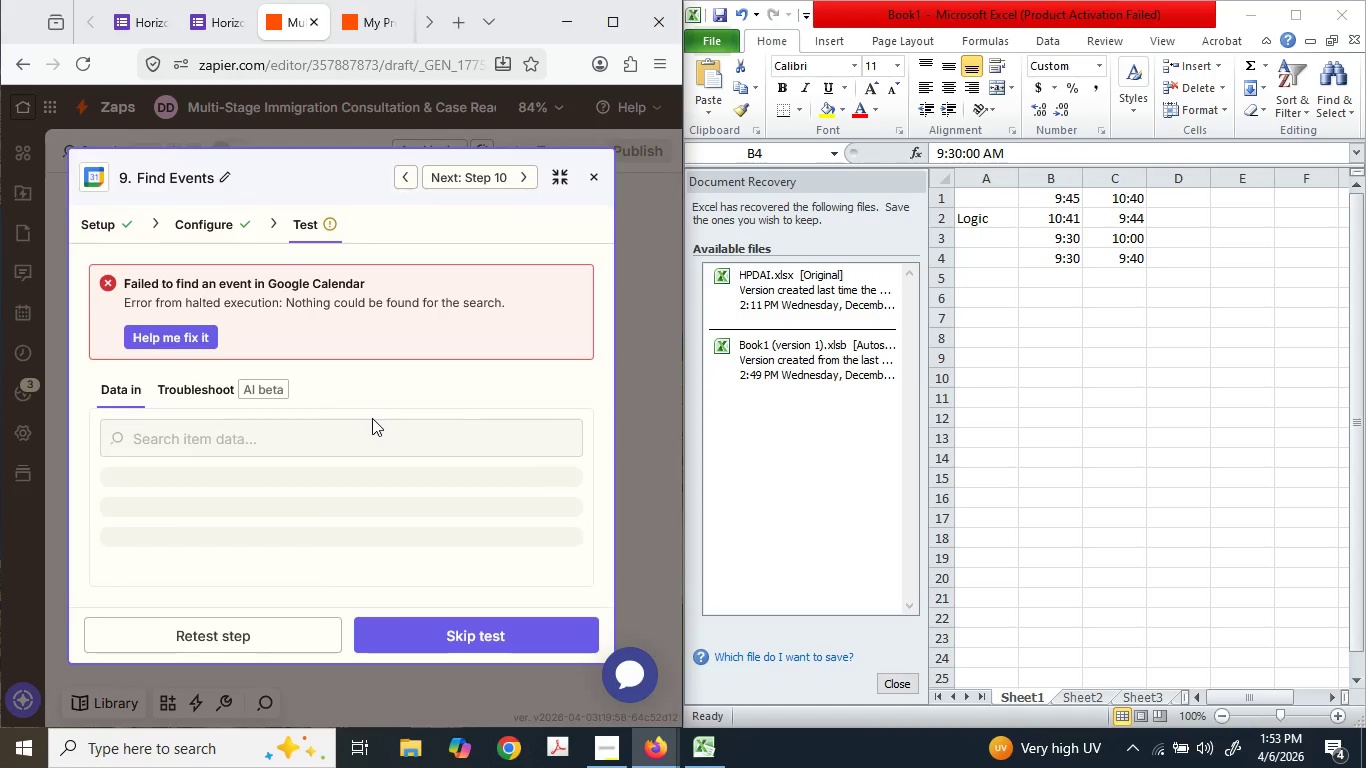 
scroll: coordinate [240, 508], scroll_direction: down, amount: 9.0
 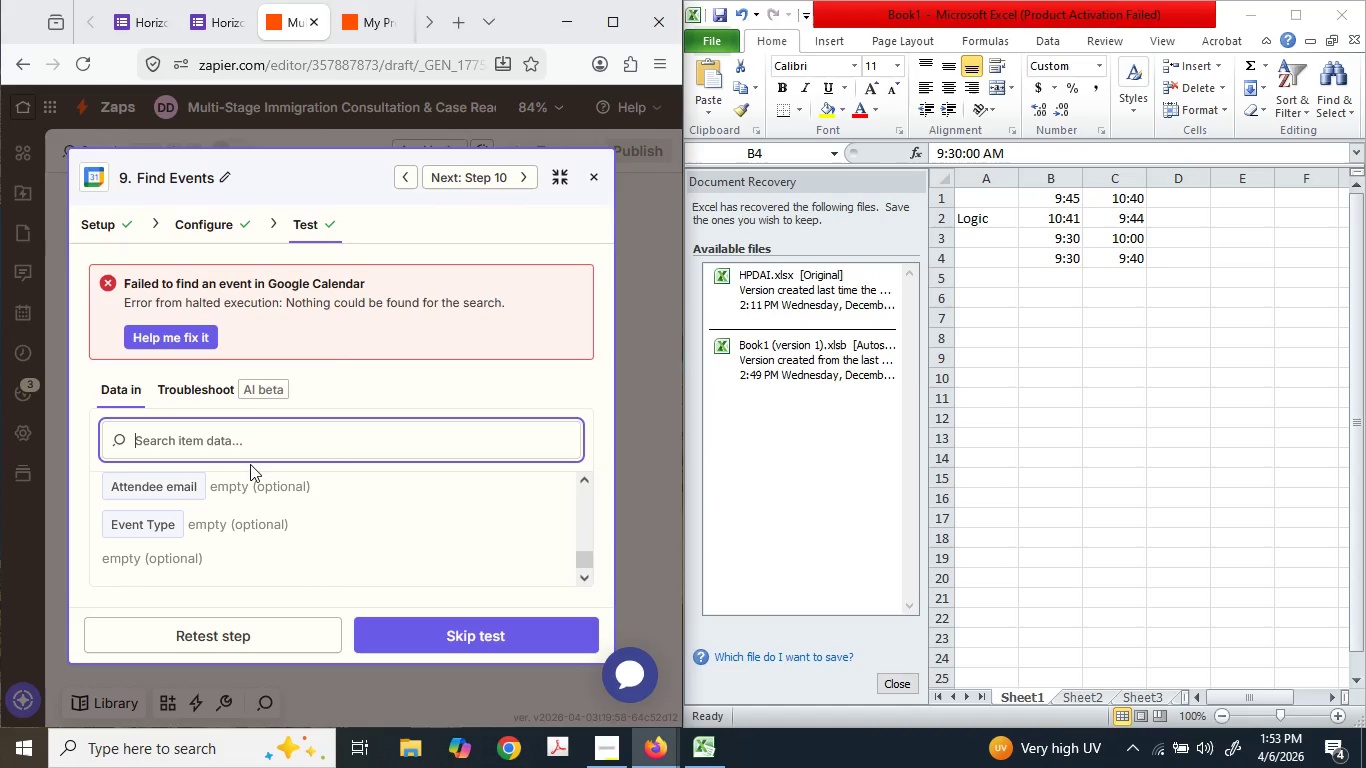 
scroll: coordinate [241, 431], scroll_direction: up, amount: 2.0
 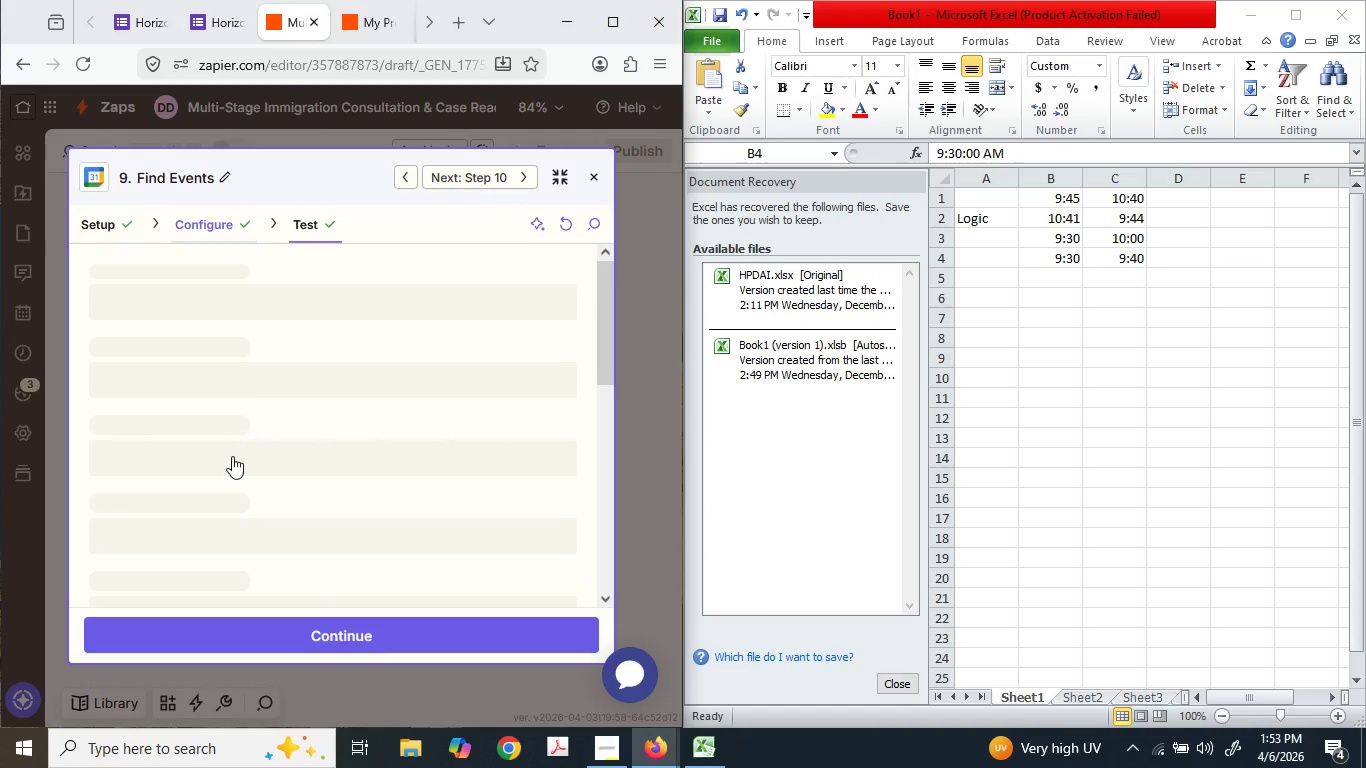 
scroll: coordinate [221, 462], scroll_direction: down, amount: 2.0
 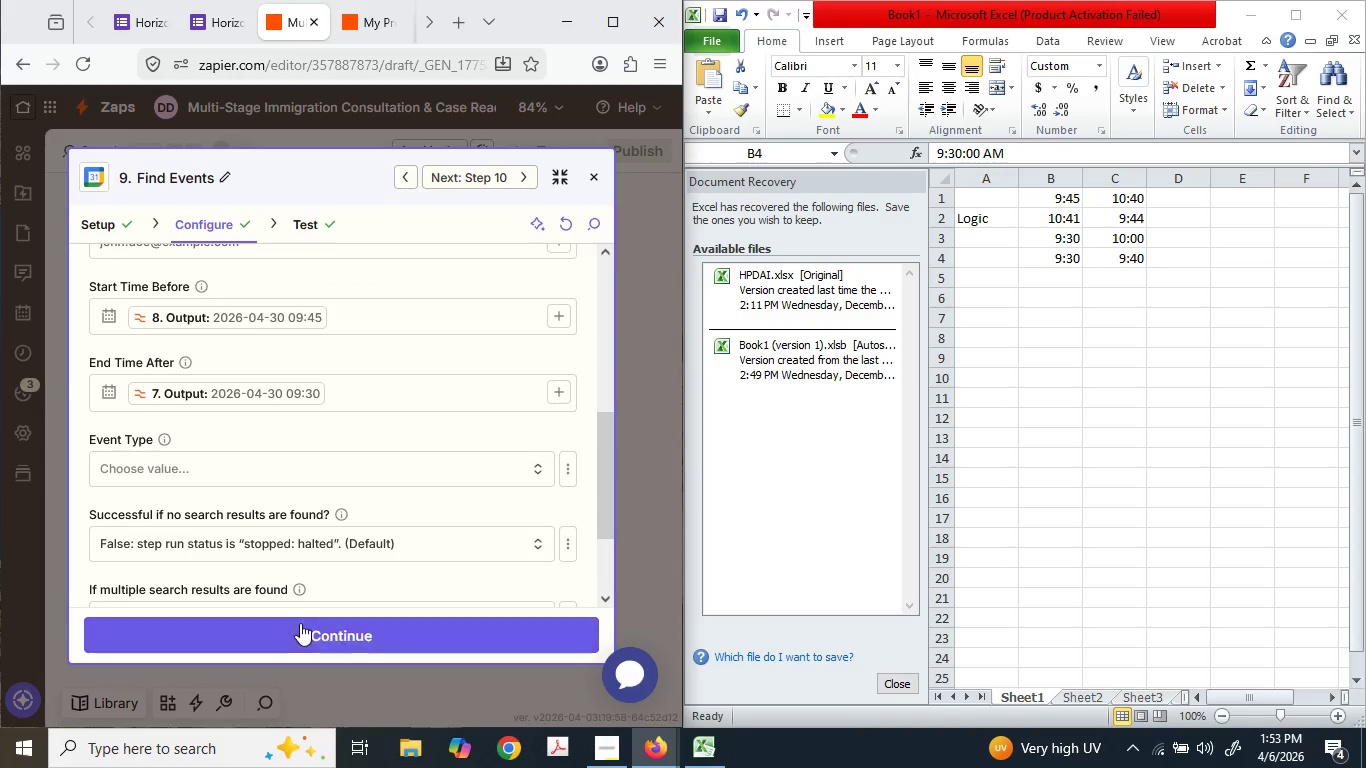 
left_click([295, 623])
 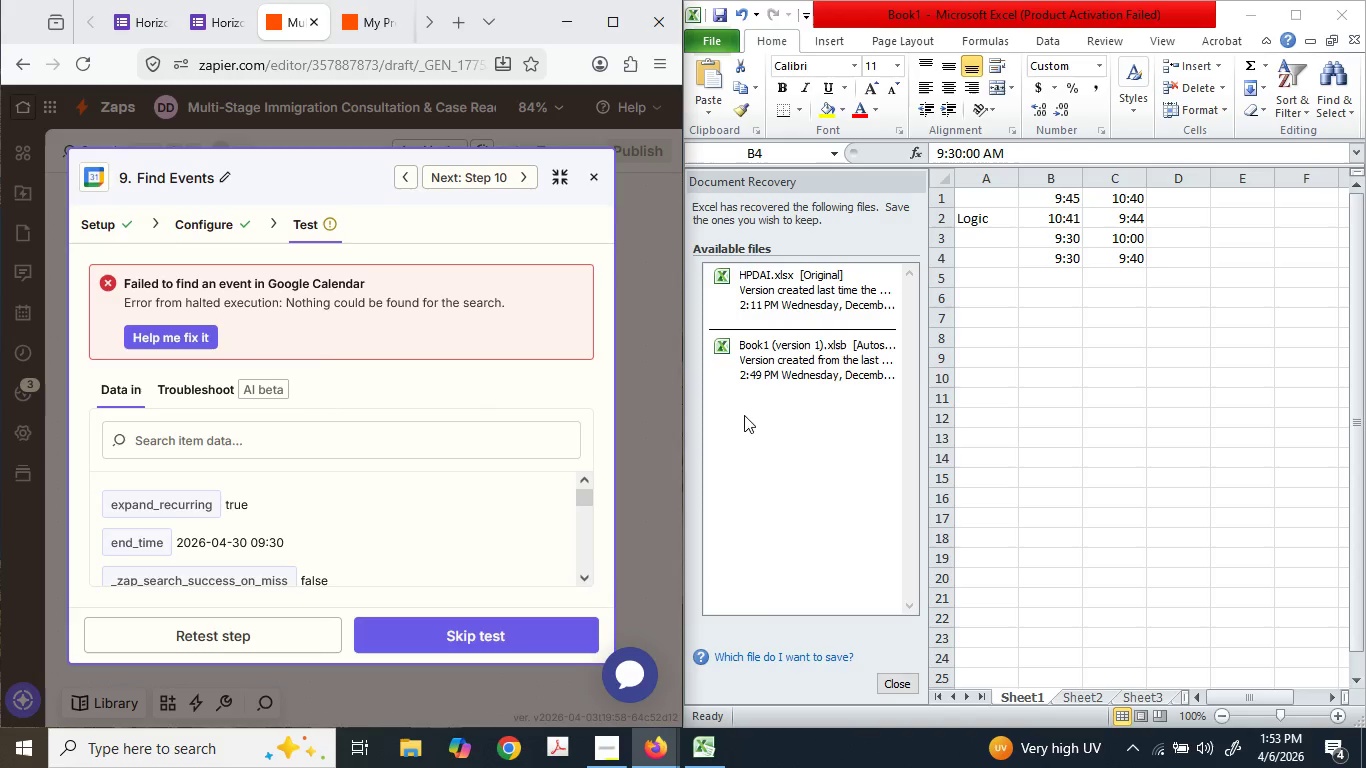 
wait(8.16)
 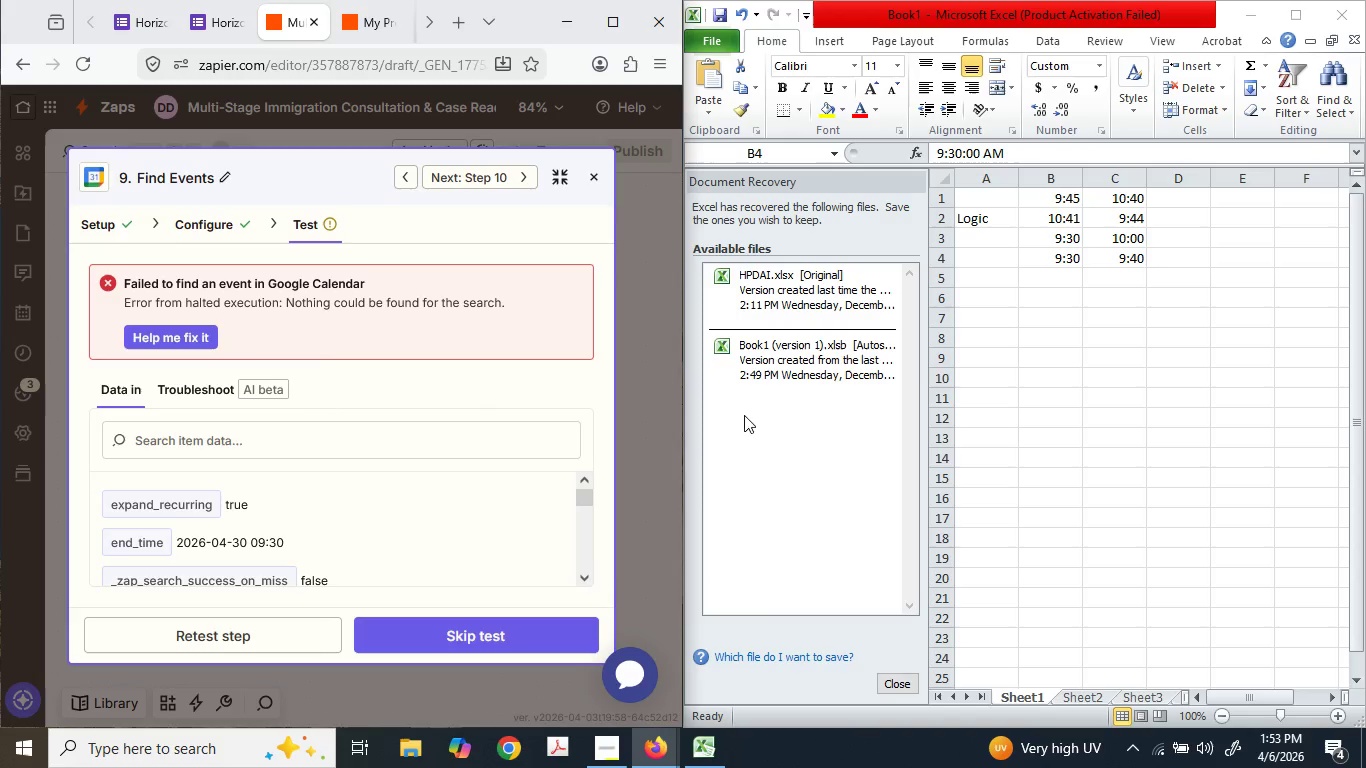 
left_click([276, 140])
 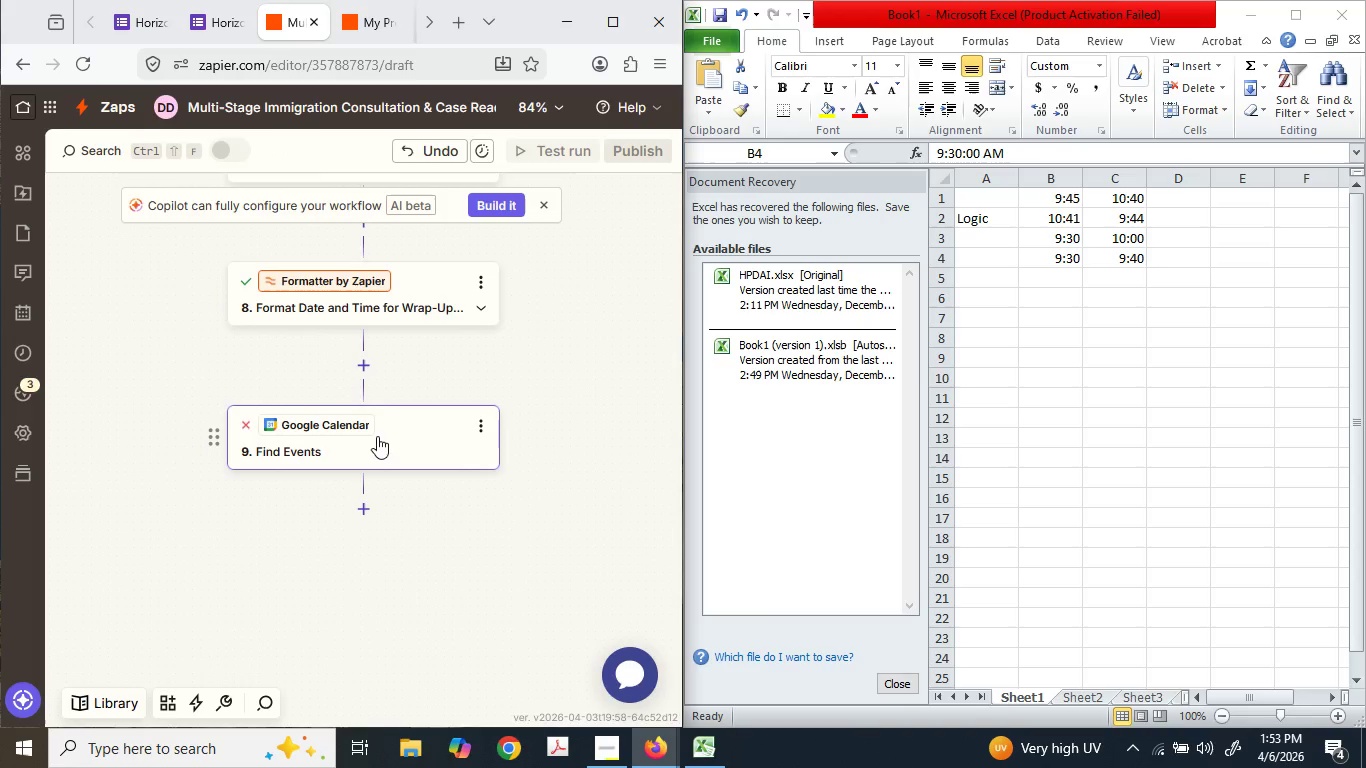 
scroll: coordinate [347, 357], scroll_direction: up, amount: 2.0
 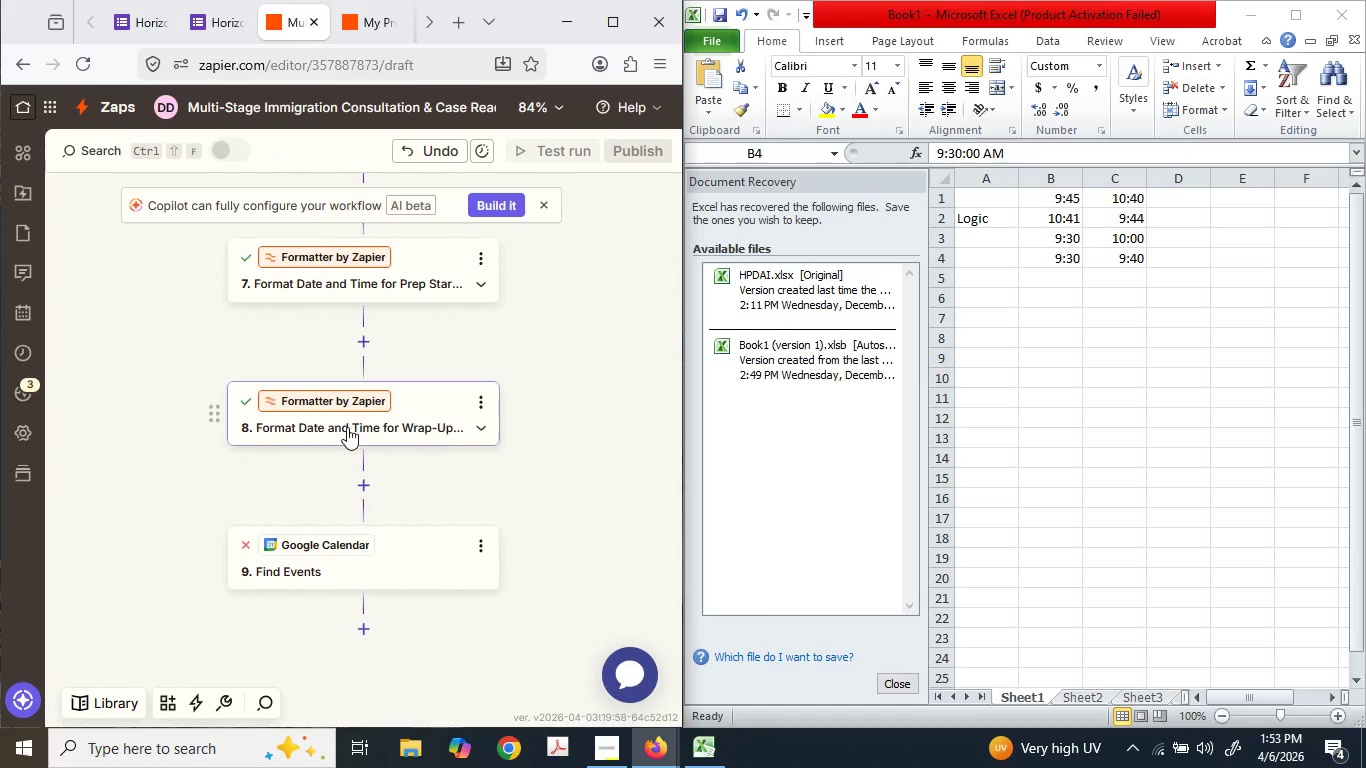 
left_click([347, 426])
 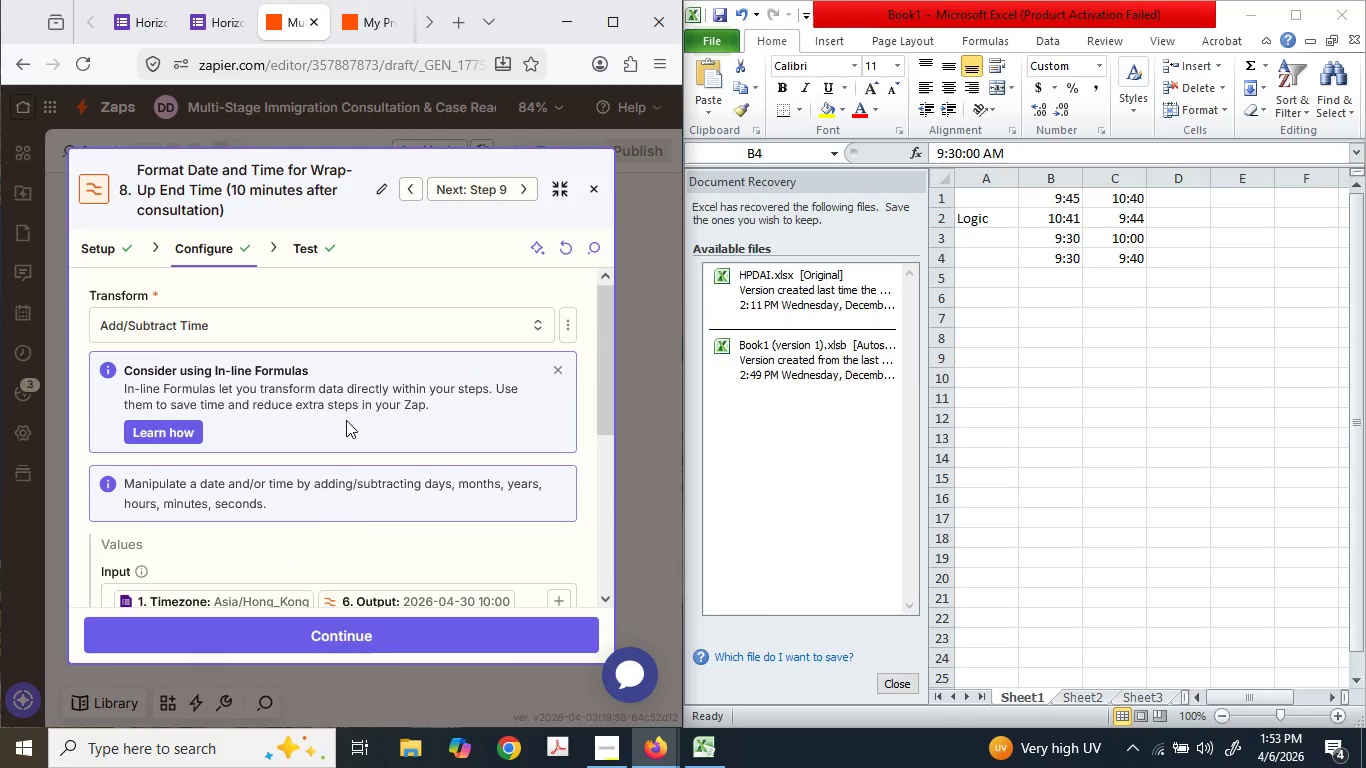 
scroll: coordinate [346, 420], scroll_direction: down, amount: 3.0
 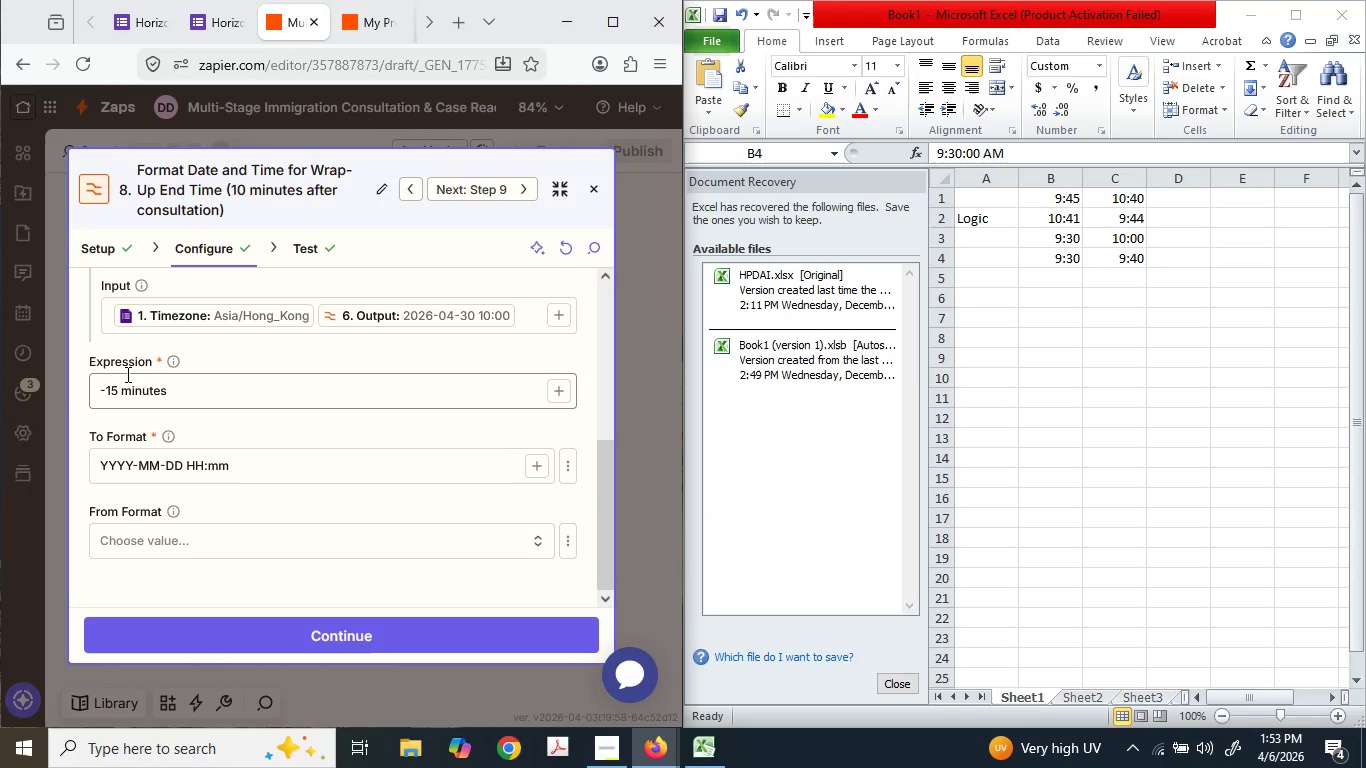 
left_click([110, 388])
 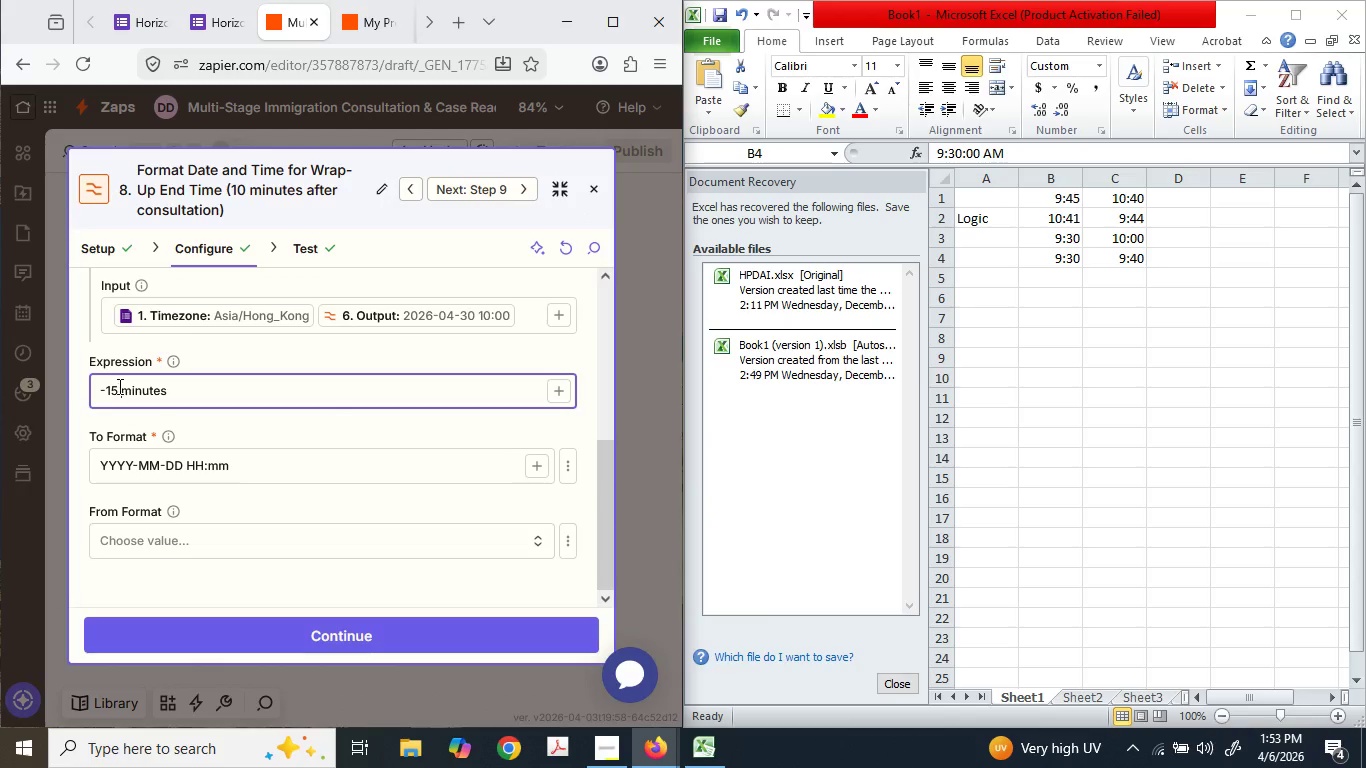 
left_click_drag(start_coordinate=[117, 385], to_coordinate=[109, 384])
 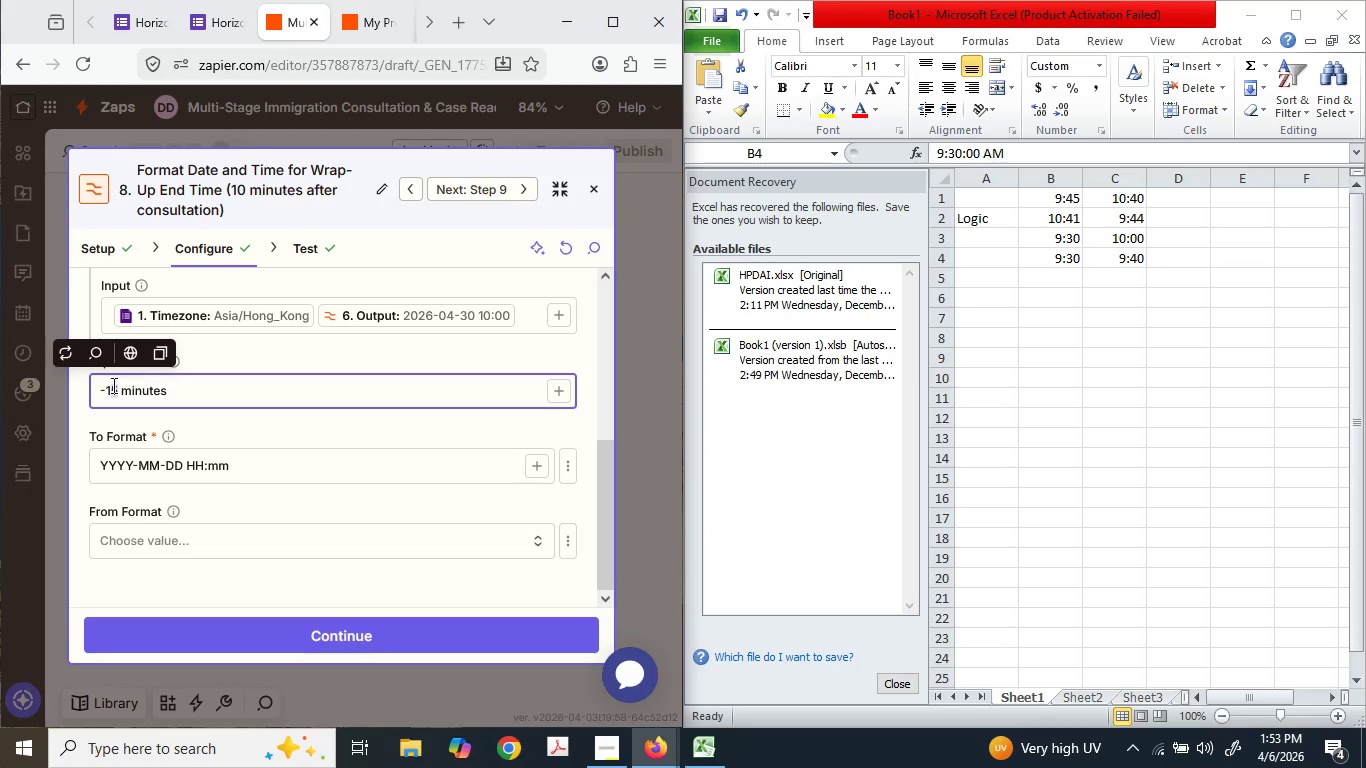 
key(Numpad4)
 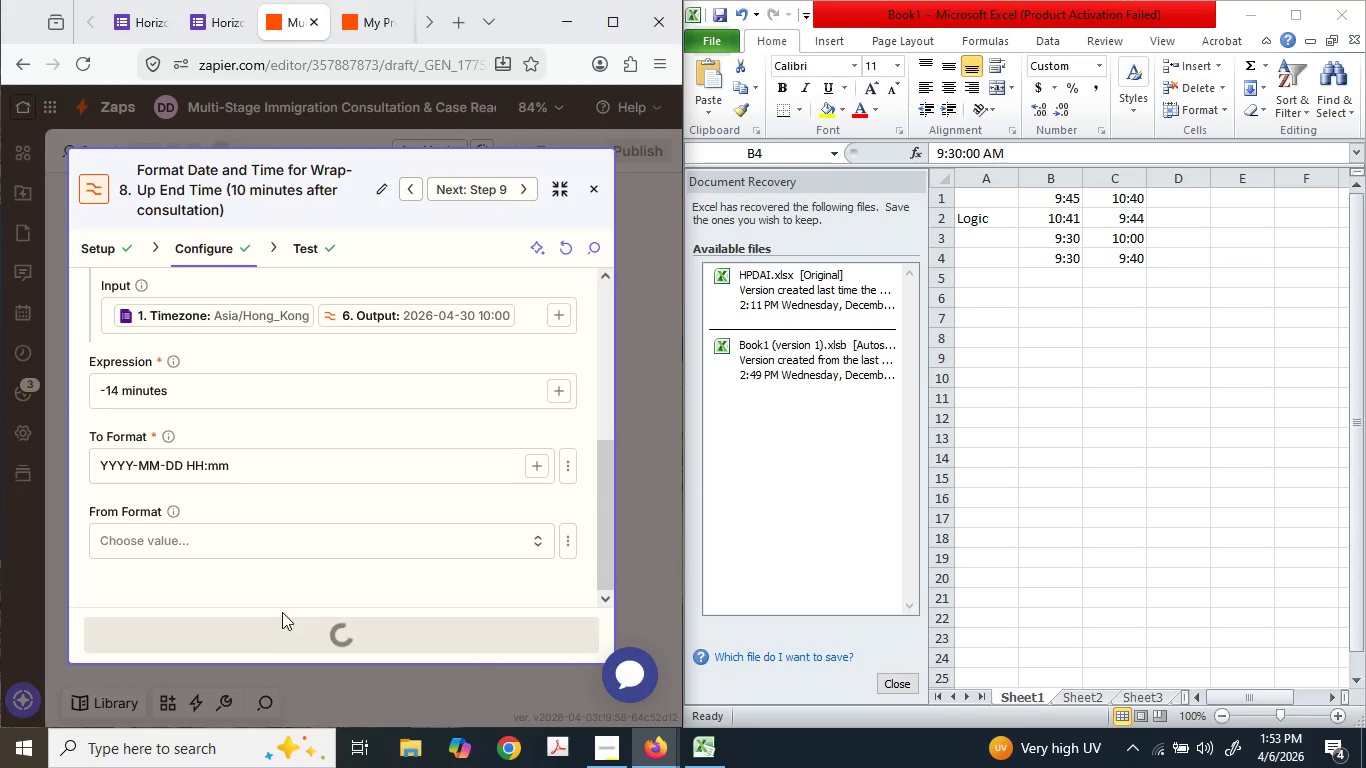 
left_click([273, 630])
 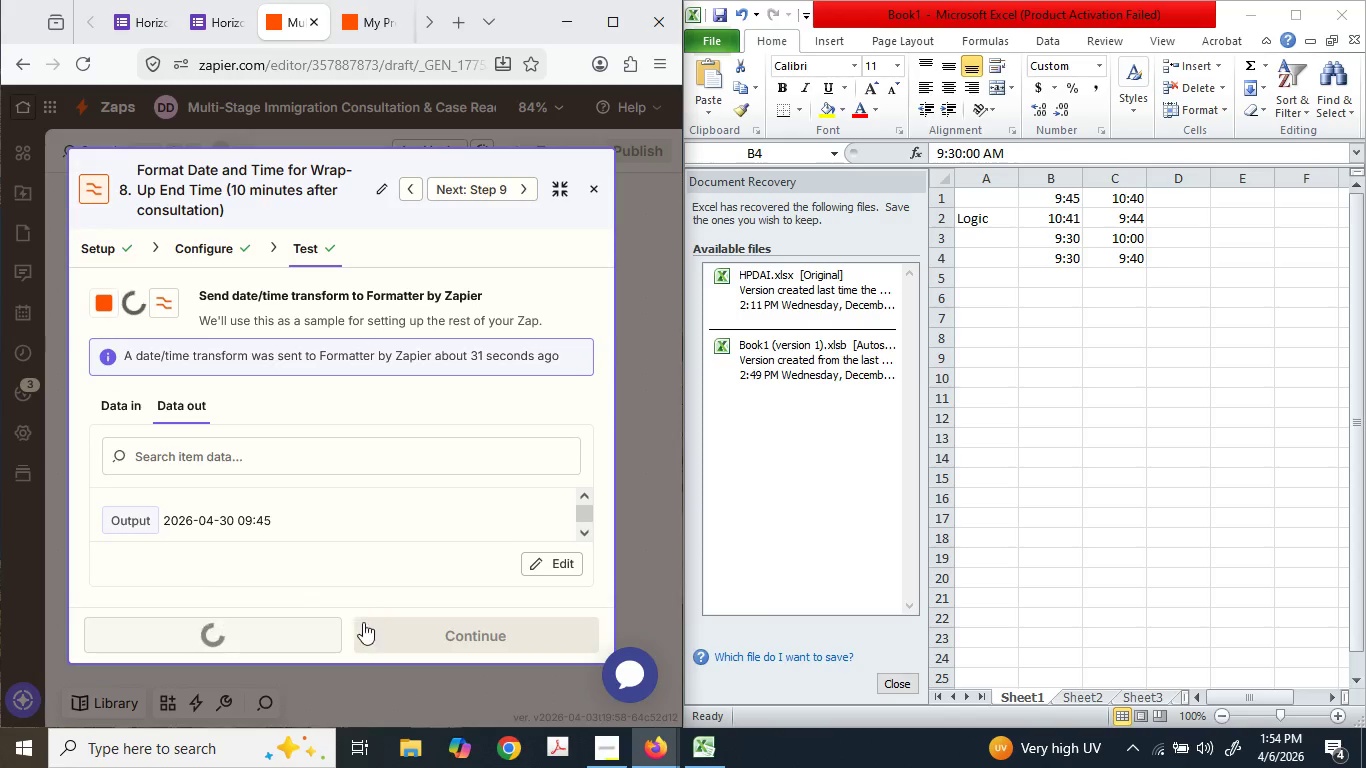 
left_click([377, 625])
 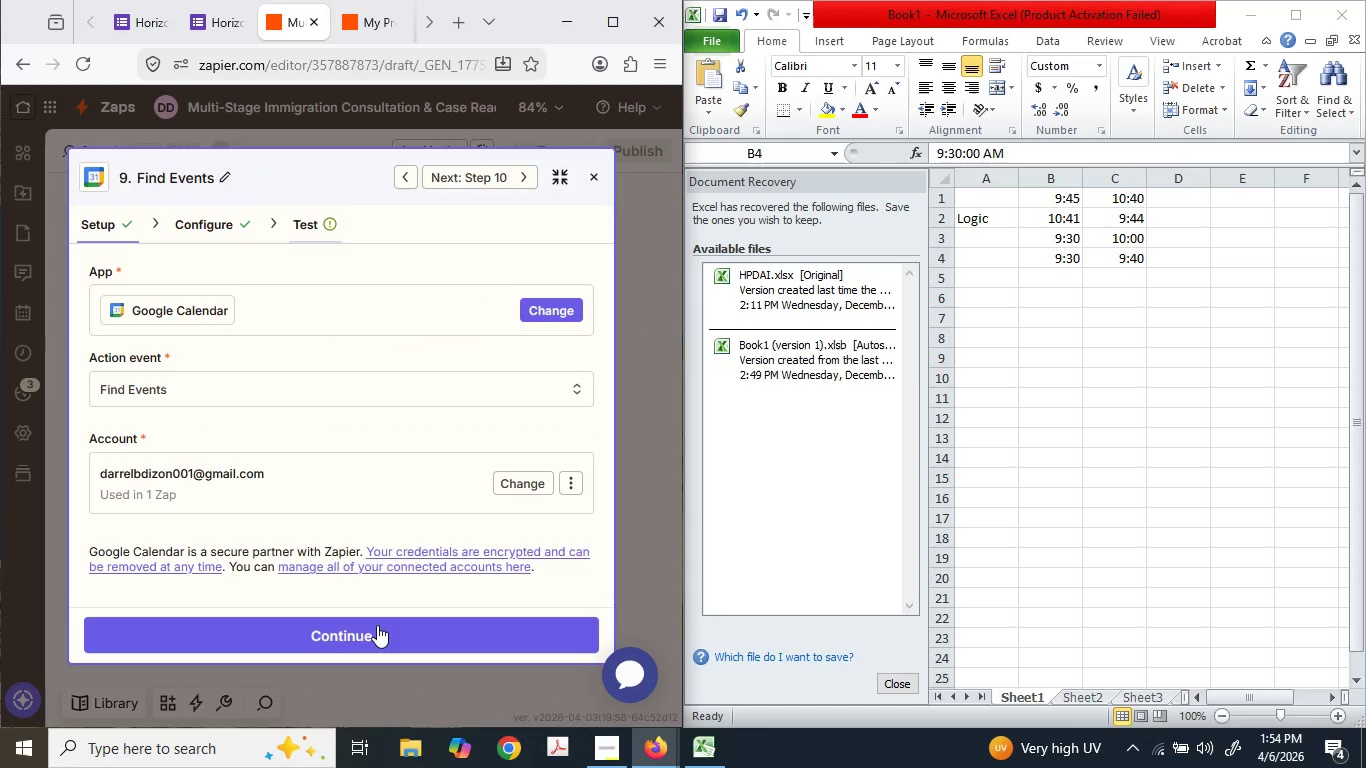 
left_click([377, 624])
 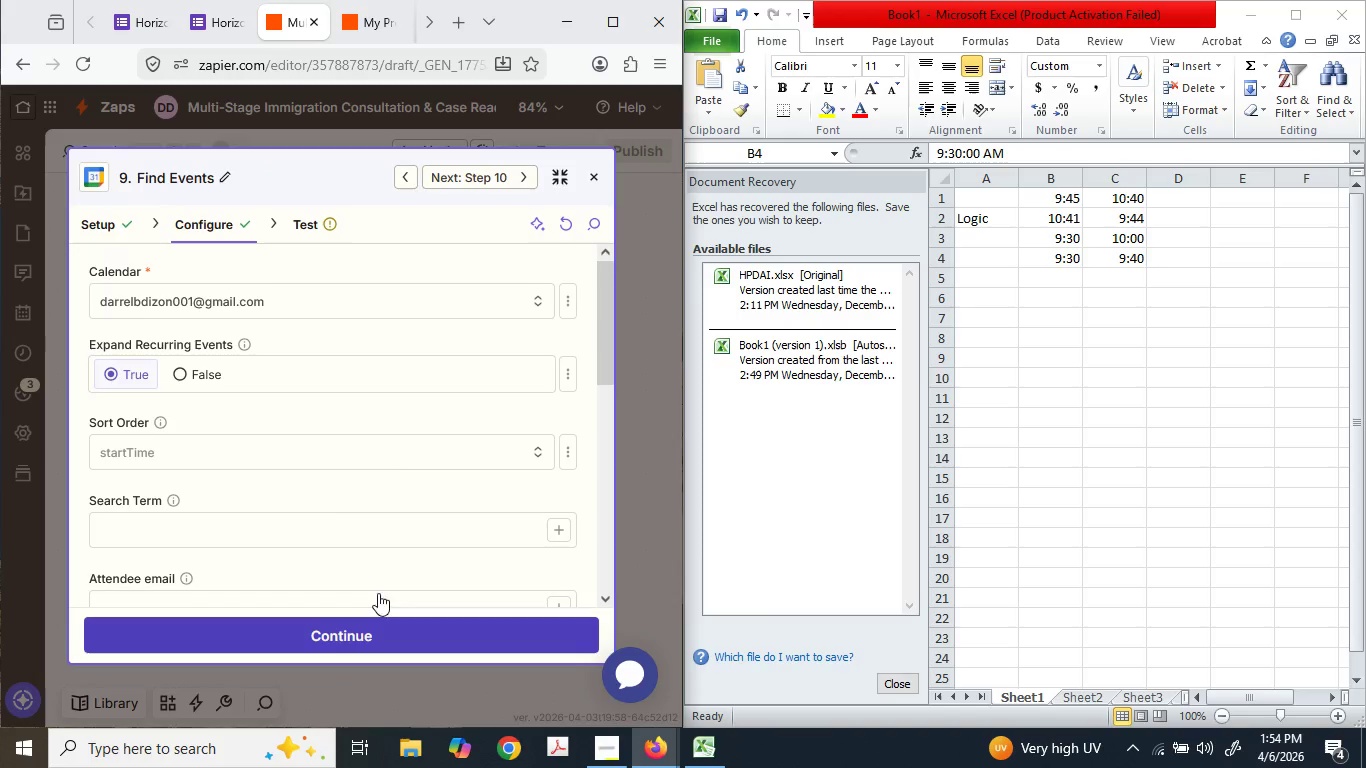 
scroll: coordinate [405, 452], scroll_direction: down, amount: 3.0
 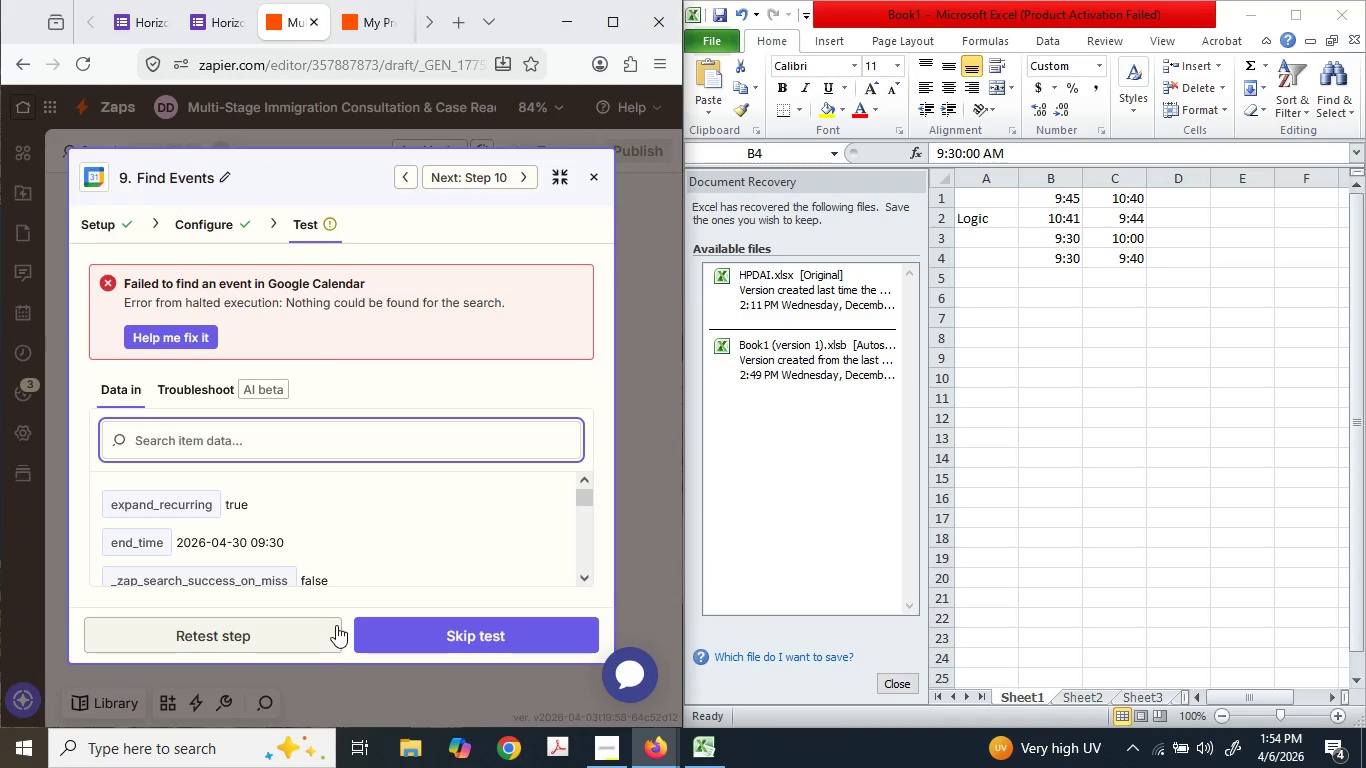 
left_click([204, 640])
 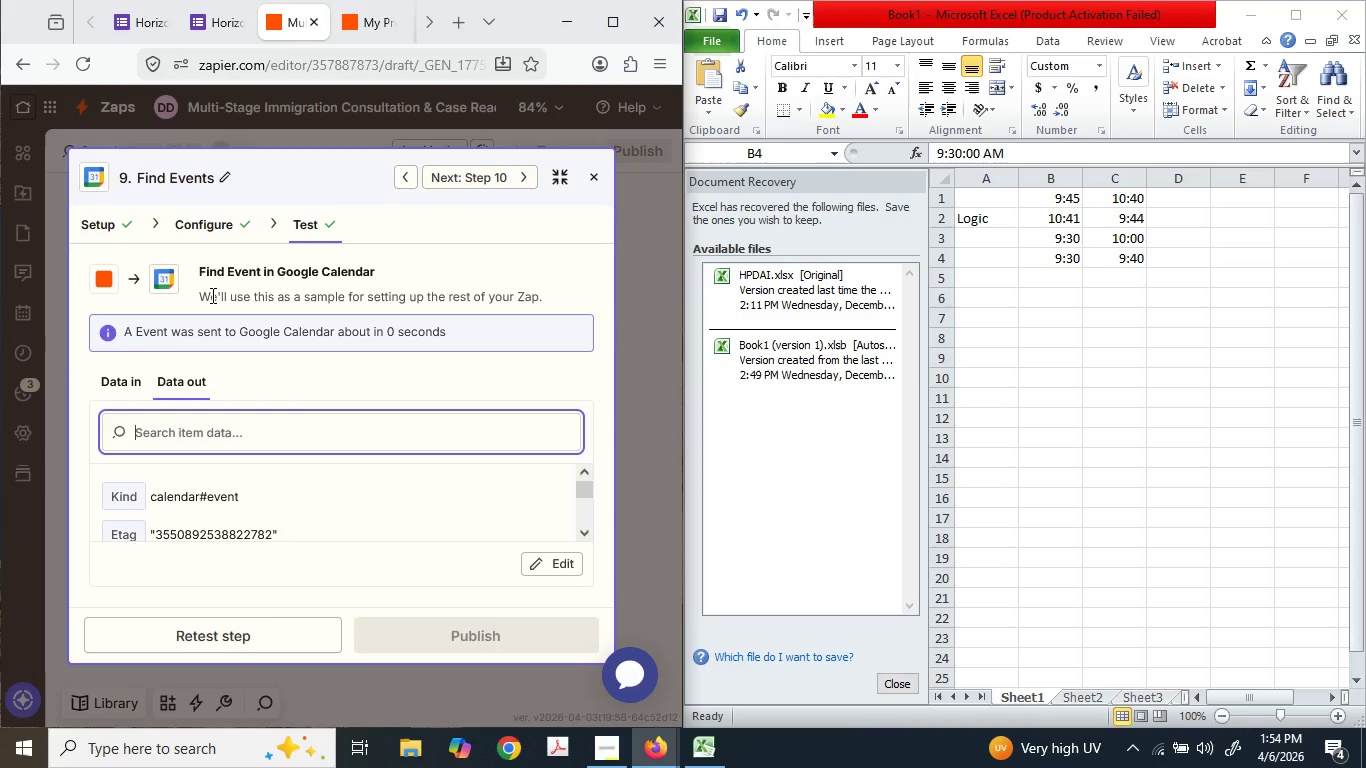 
wait(31.0)
 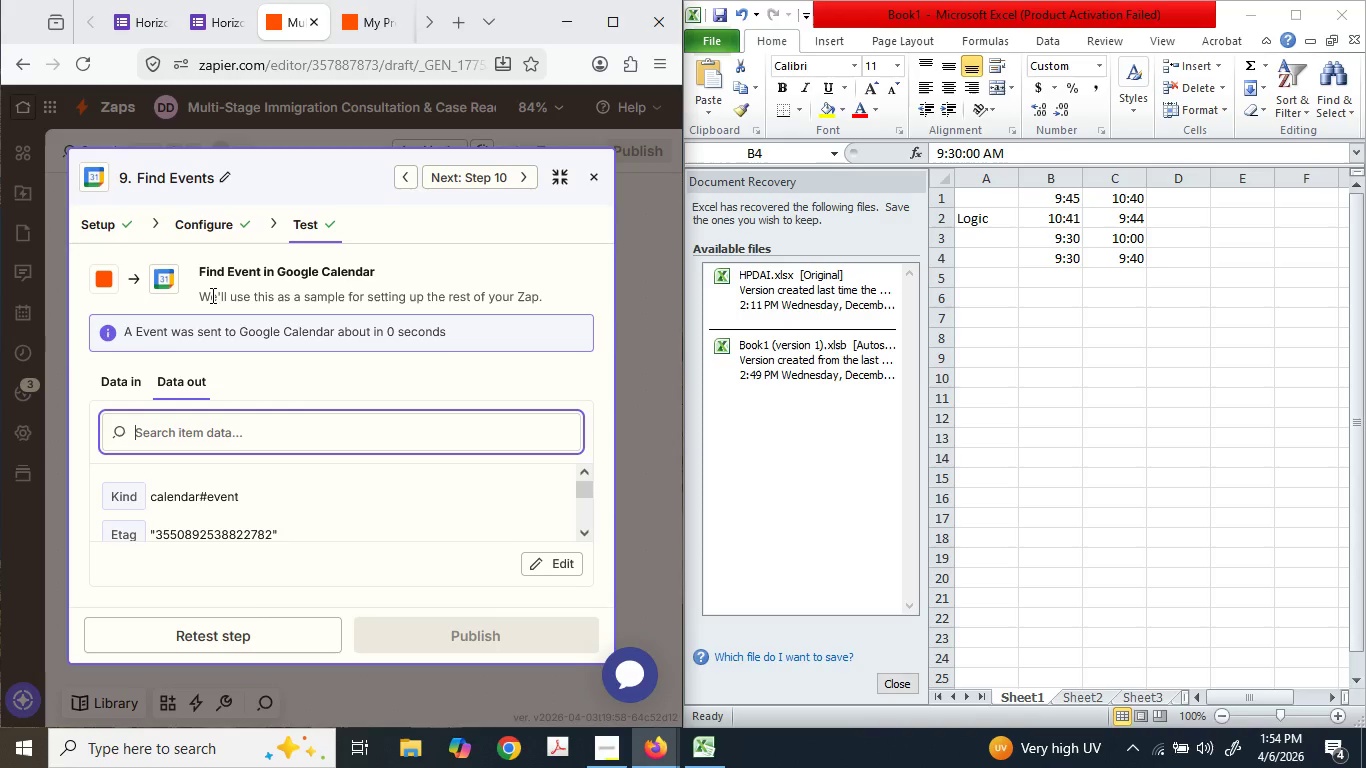 
left_click([636, 252])
 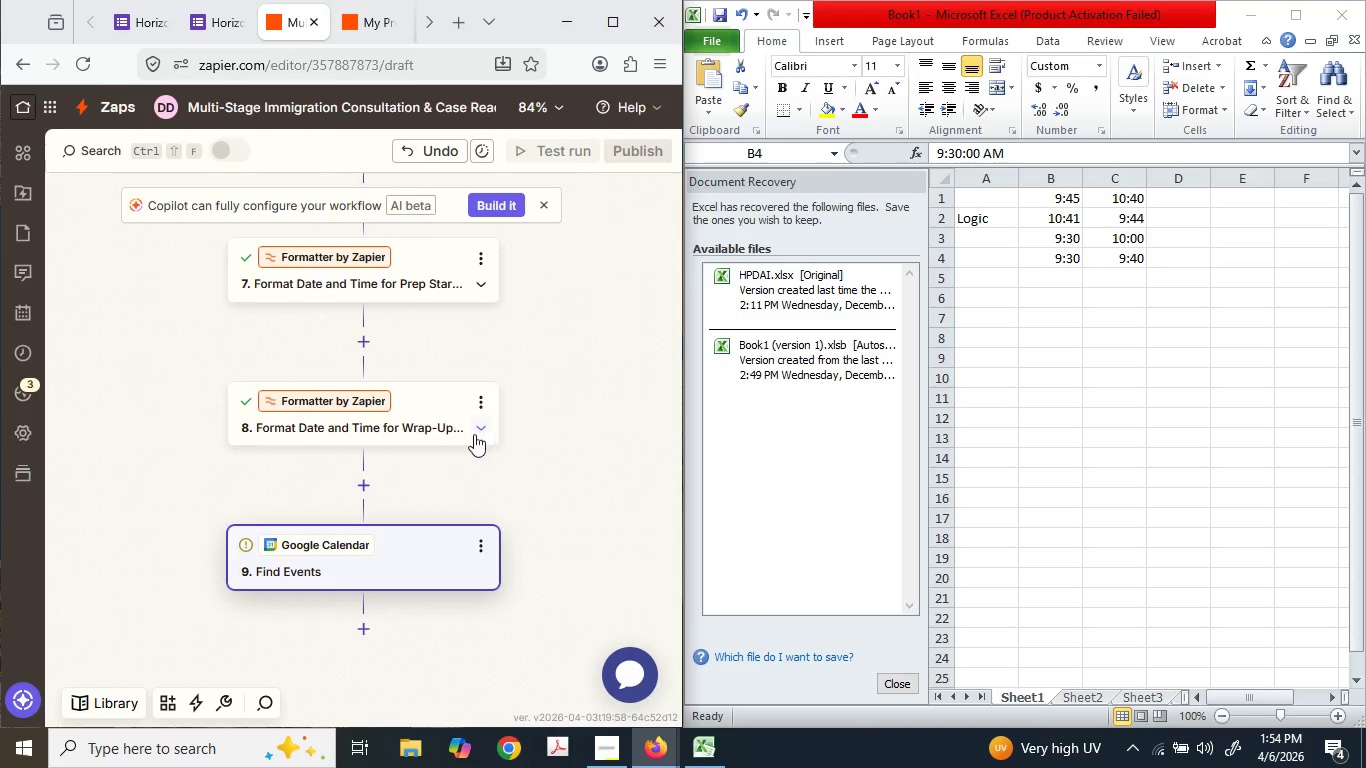 
left_click([434, 431])
 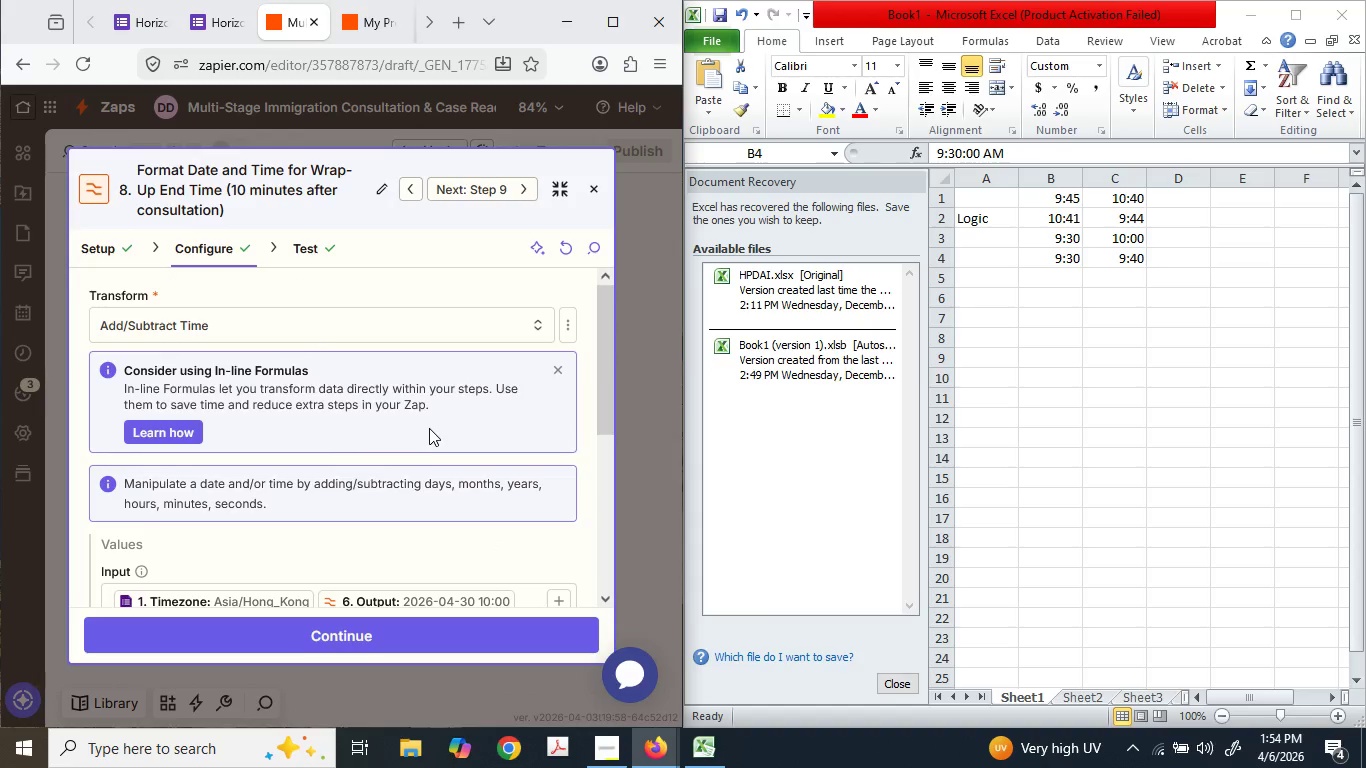 
scroll: coordinate [429, 428], scroll_direction: down, amount: 2.0
 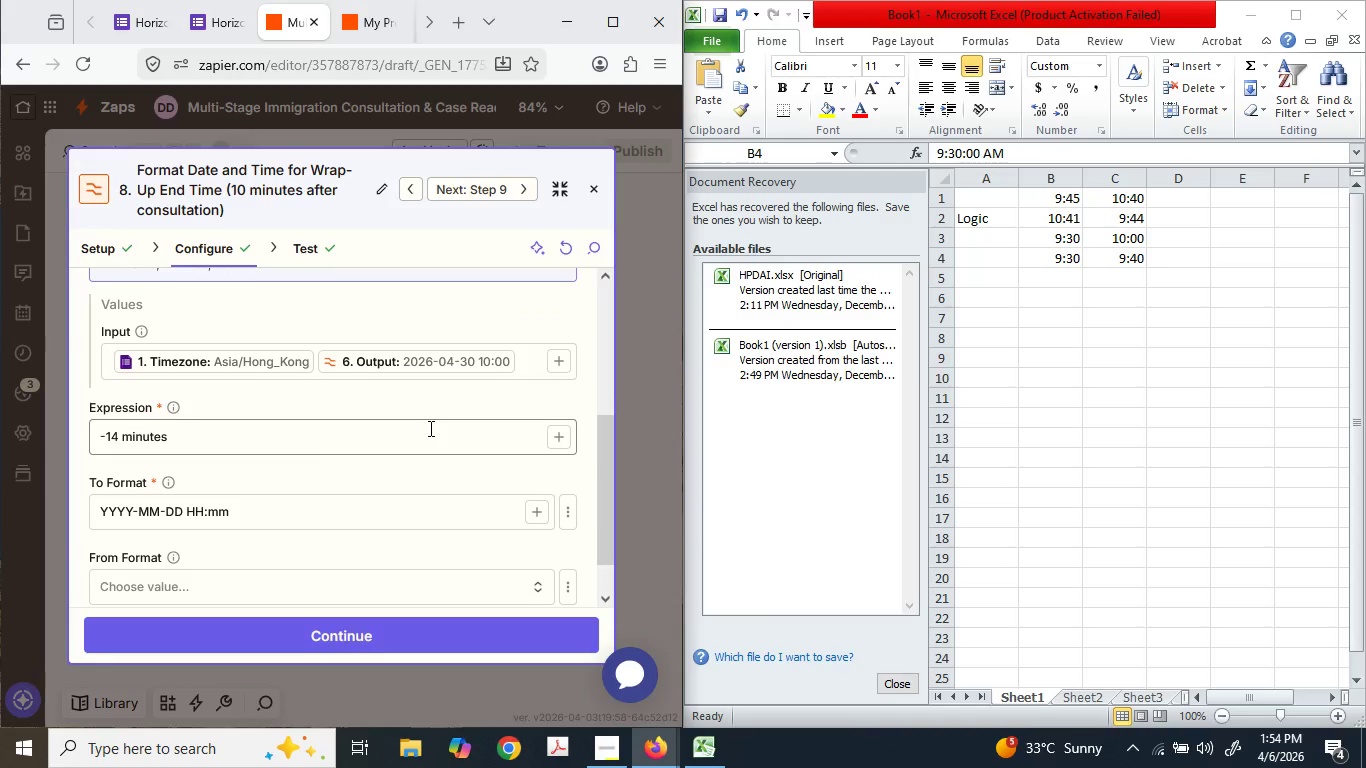 
wait(10.3)
 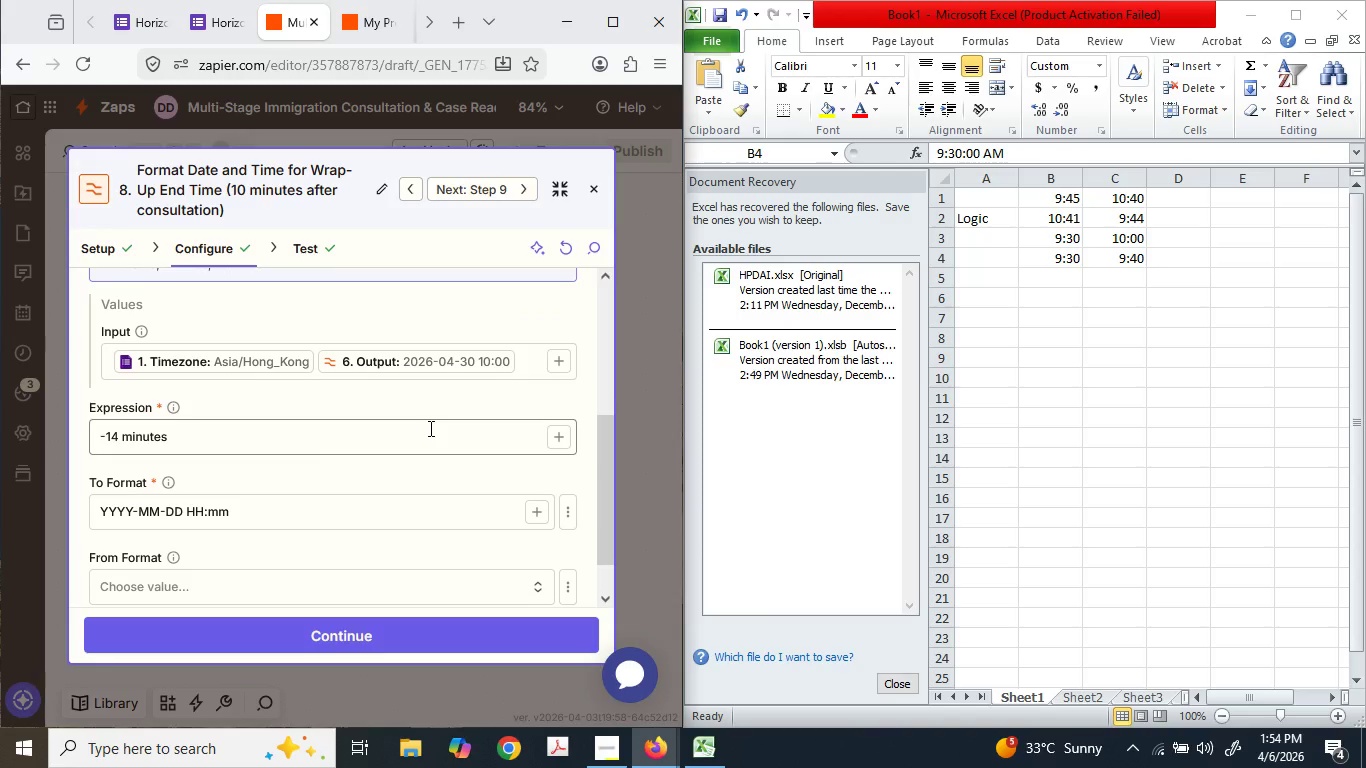 
scroll: coordinate [360, 441], scroll_direction: down, amount: 1.0
 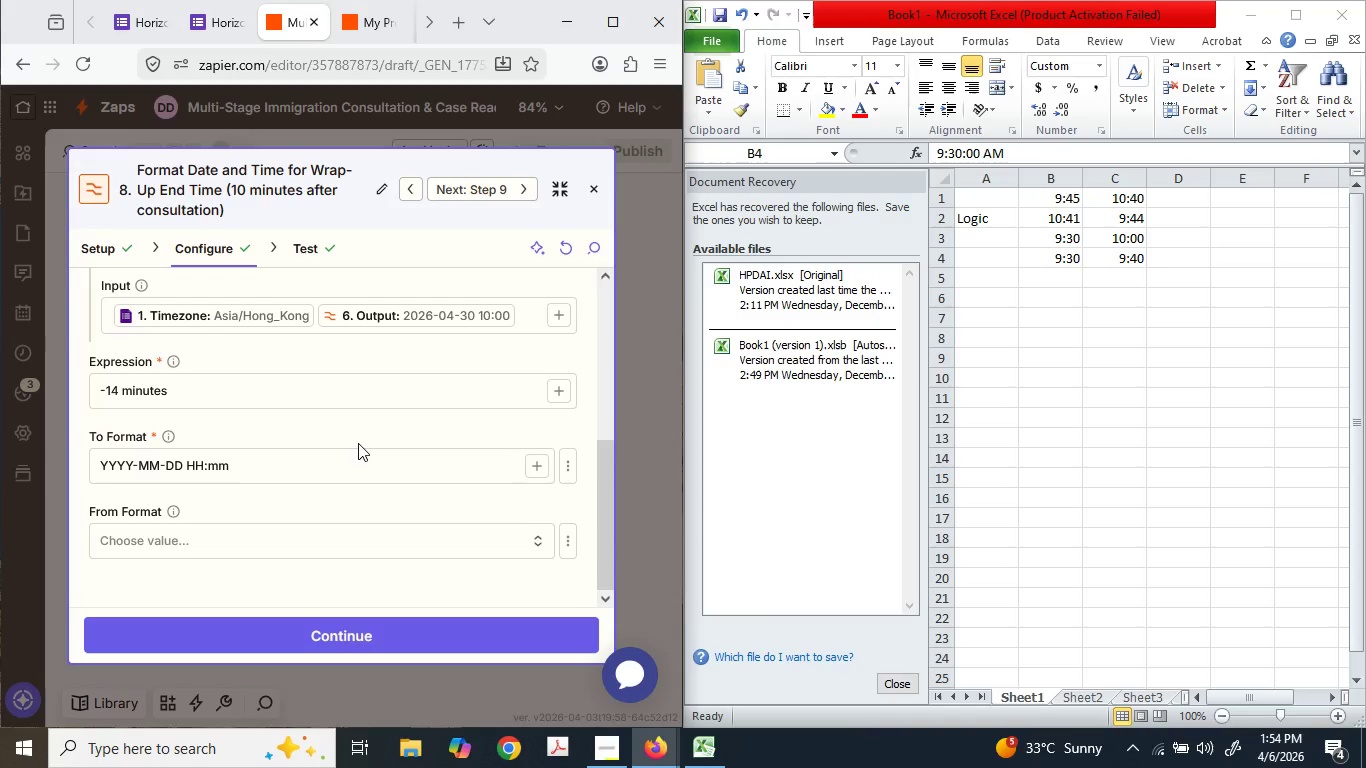 
scroll: coordinate [283, 383], scroll_direction: up, amount: 2.0
 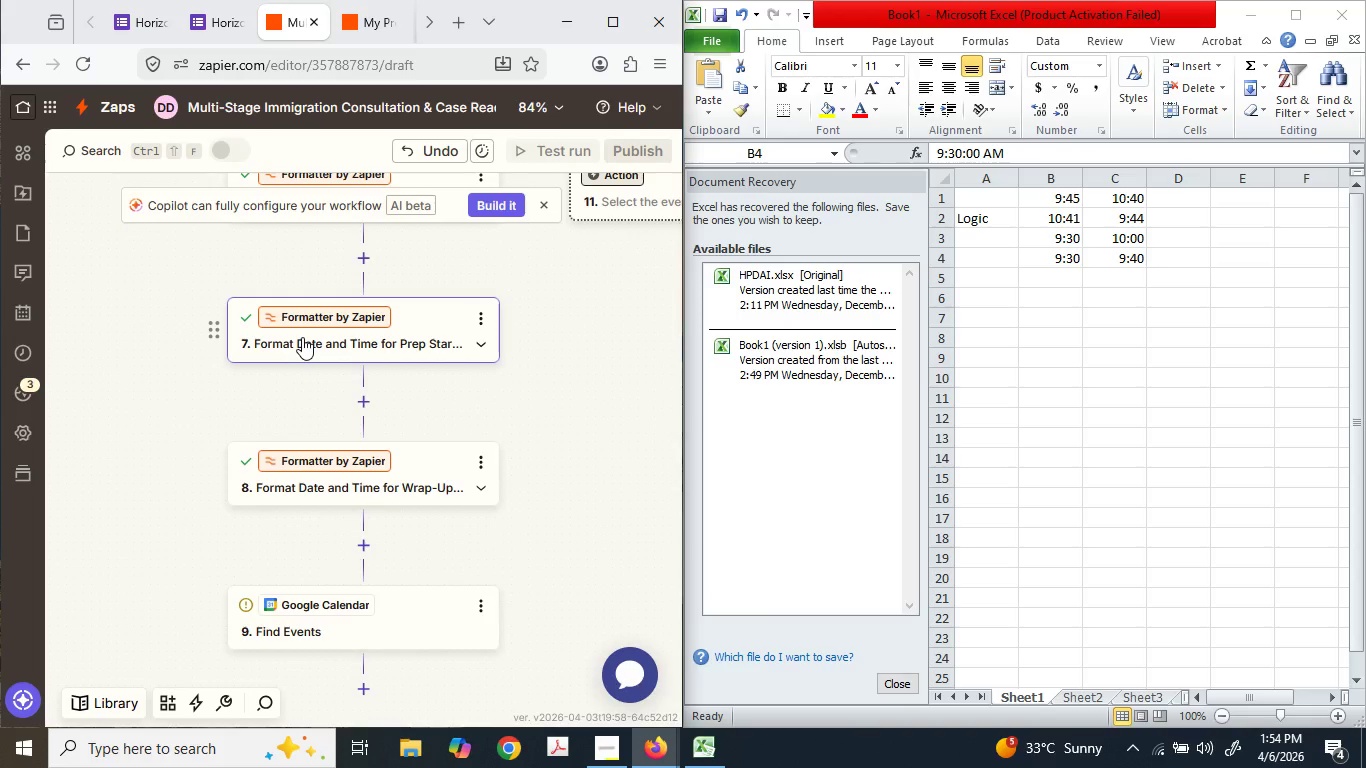 
left_click([302, 337])
 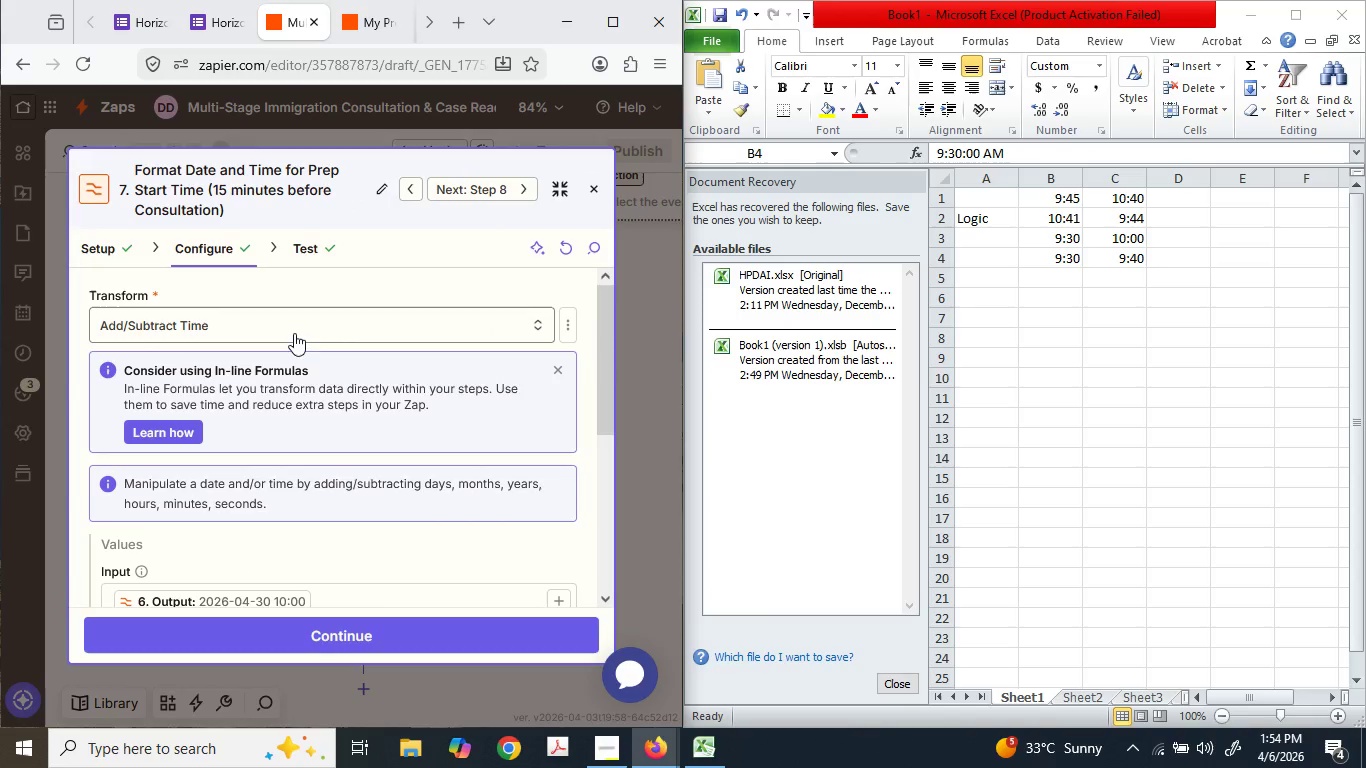 
scroll: coordinate [302, 387], scroll_direction: down, amount: 4.0
 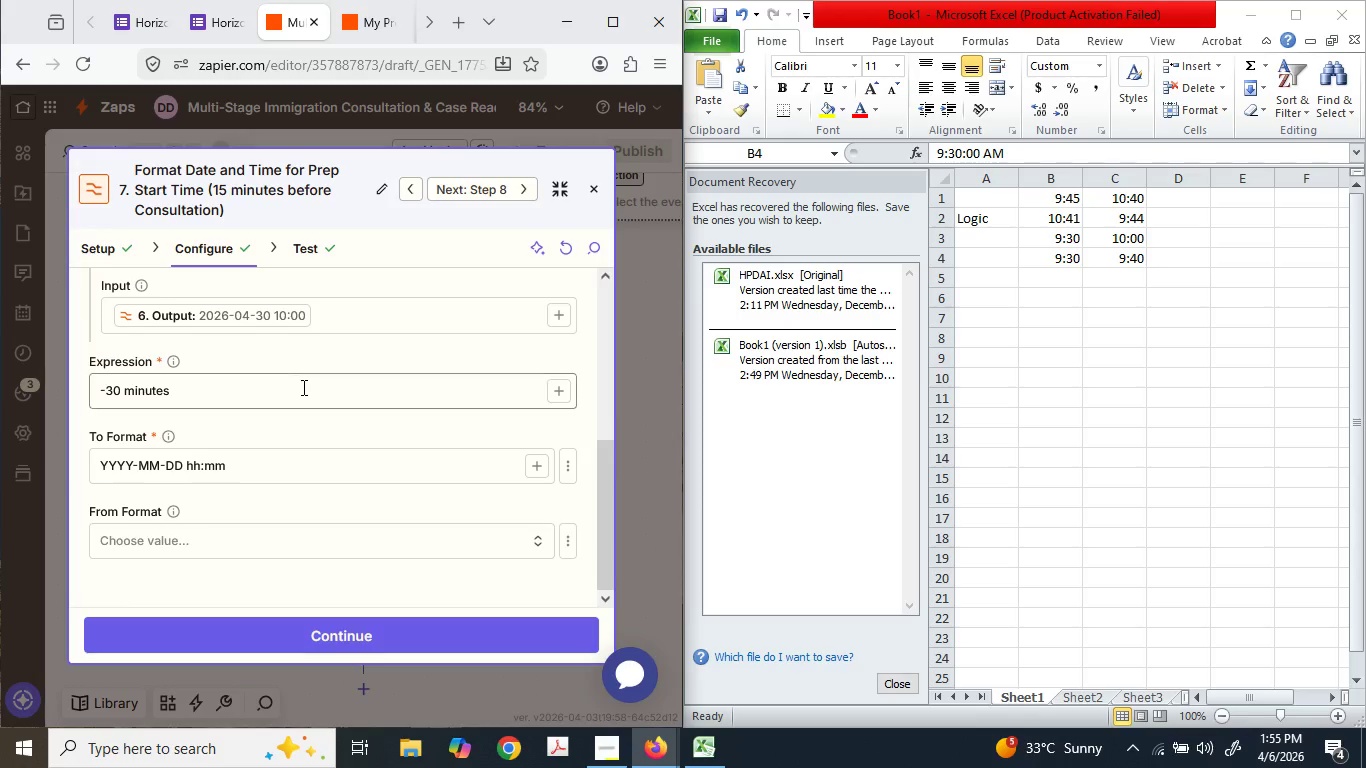 
scroll: coordinate [302, 387], scroll_direction: up, amount: 3.0
 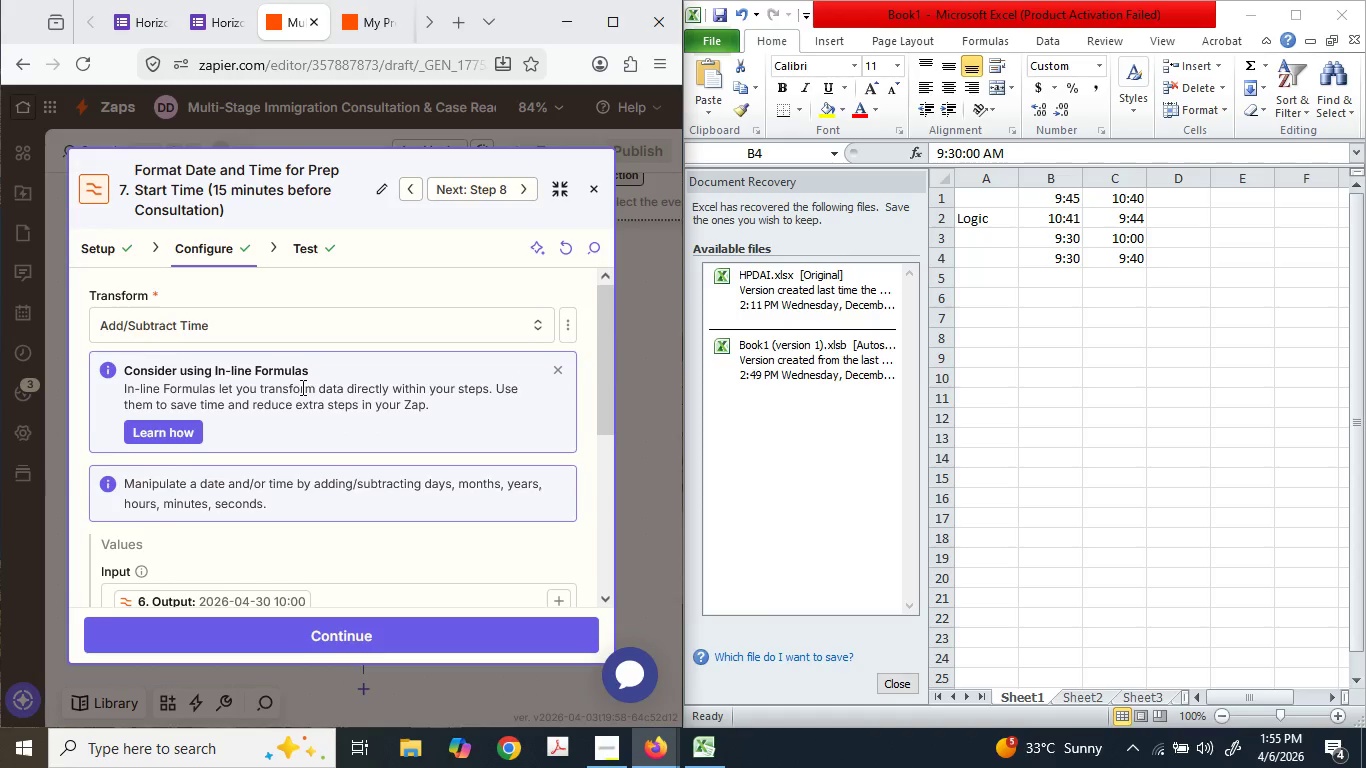 
scroll: coordinate [301, 387], scroll_direction: down, amount: 2.0
 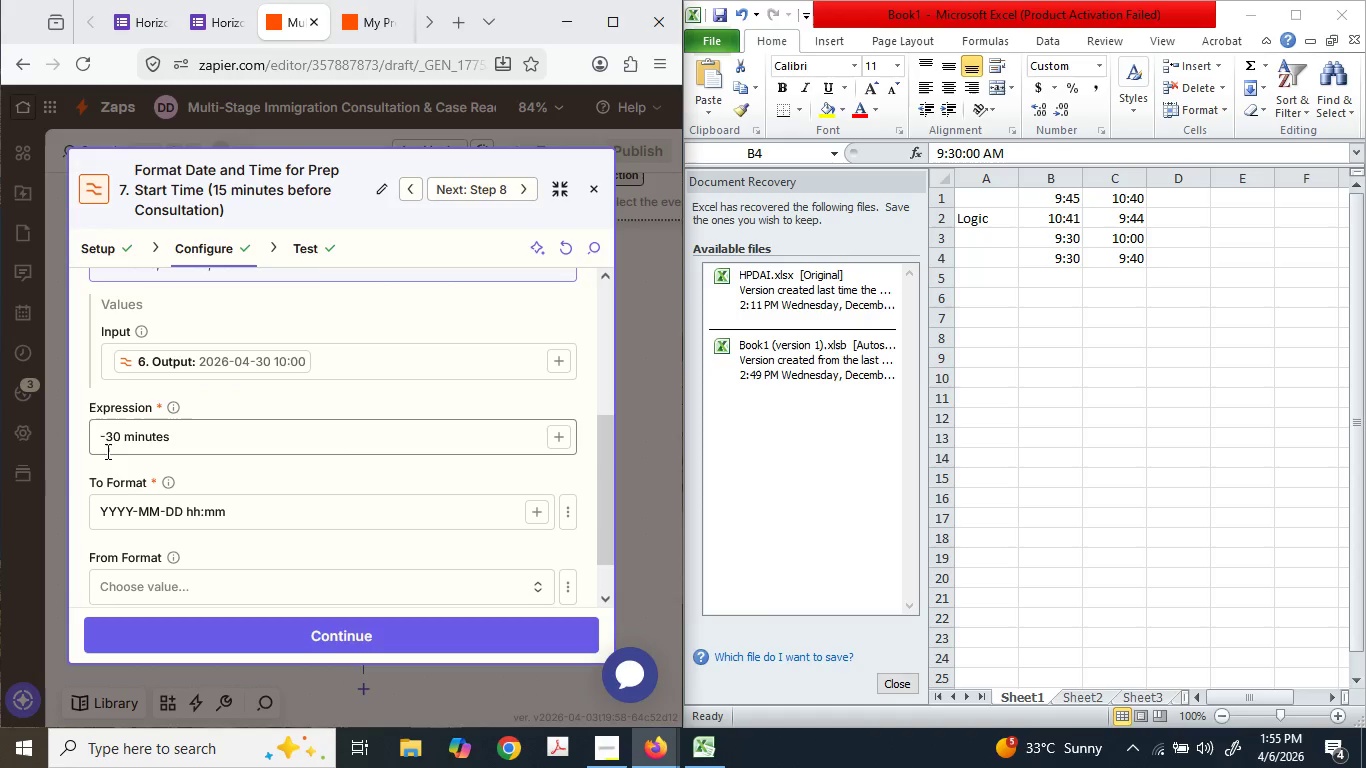 
left_click([121, 435])
 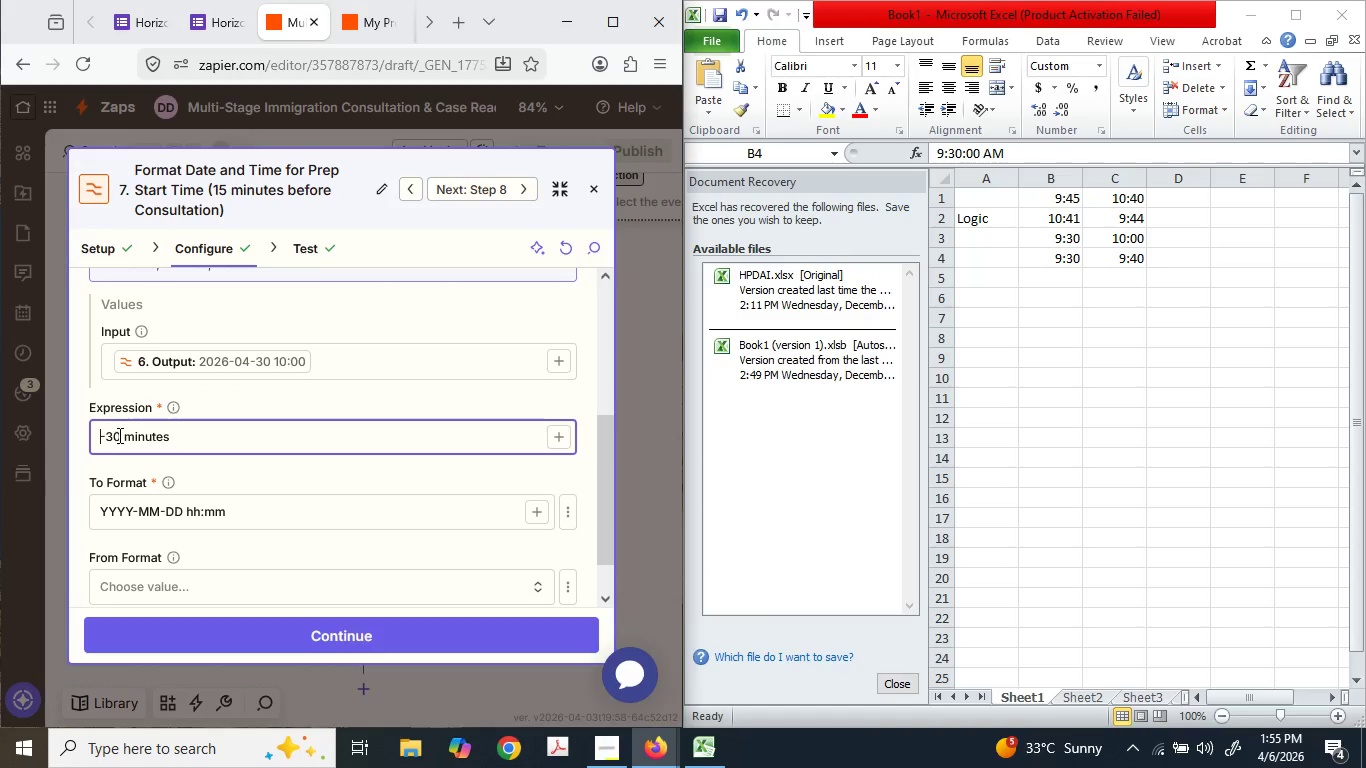 
left_click_drag(start_coordinate=[118, 435], to_coordinate=[106, 435])
 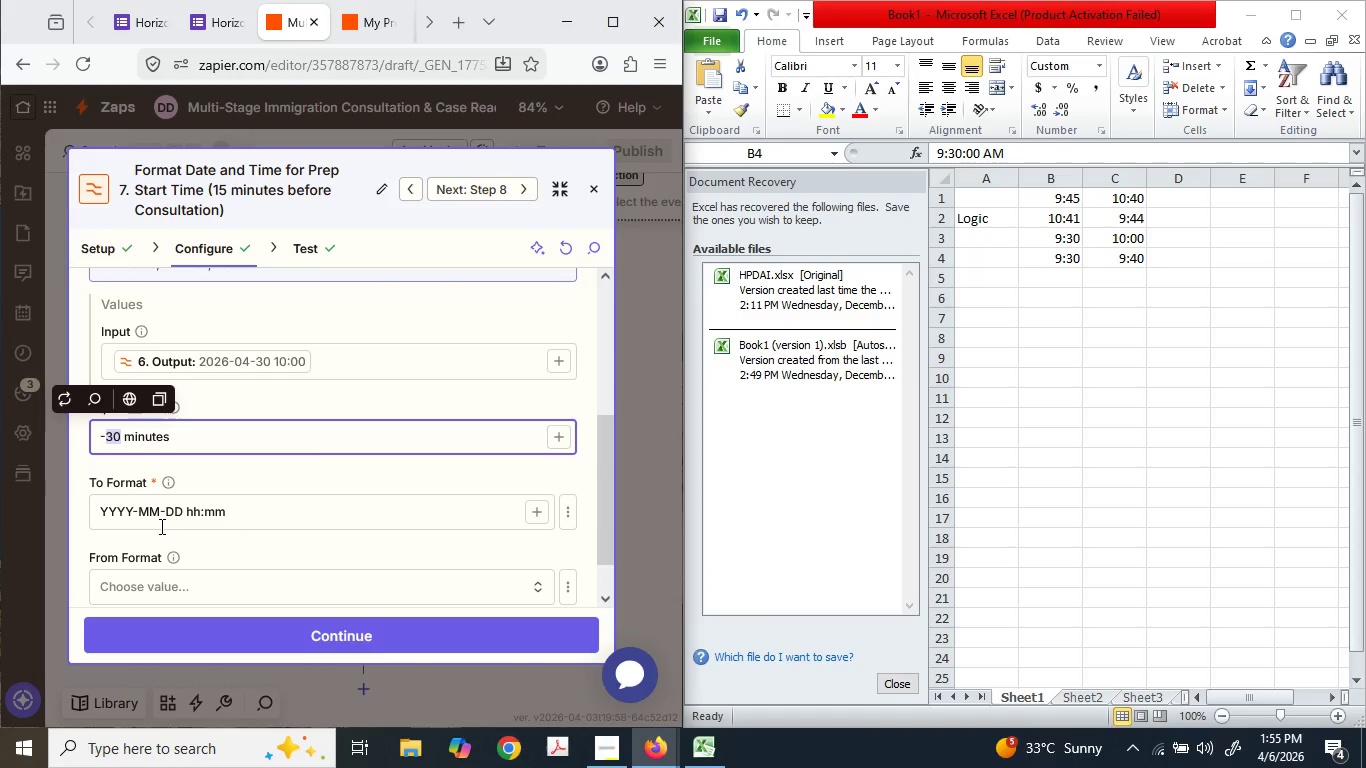 
key(Numpad1)
 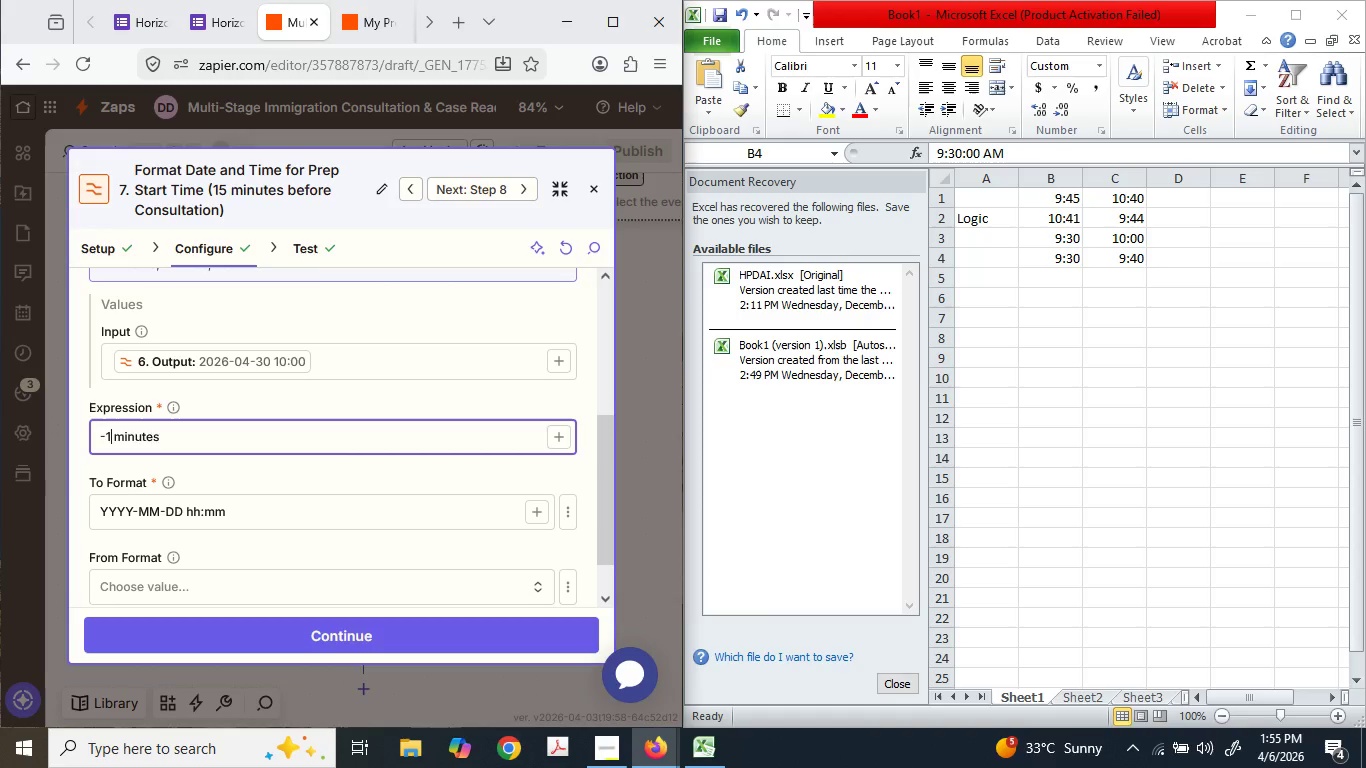 
key(Numpad5)
 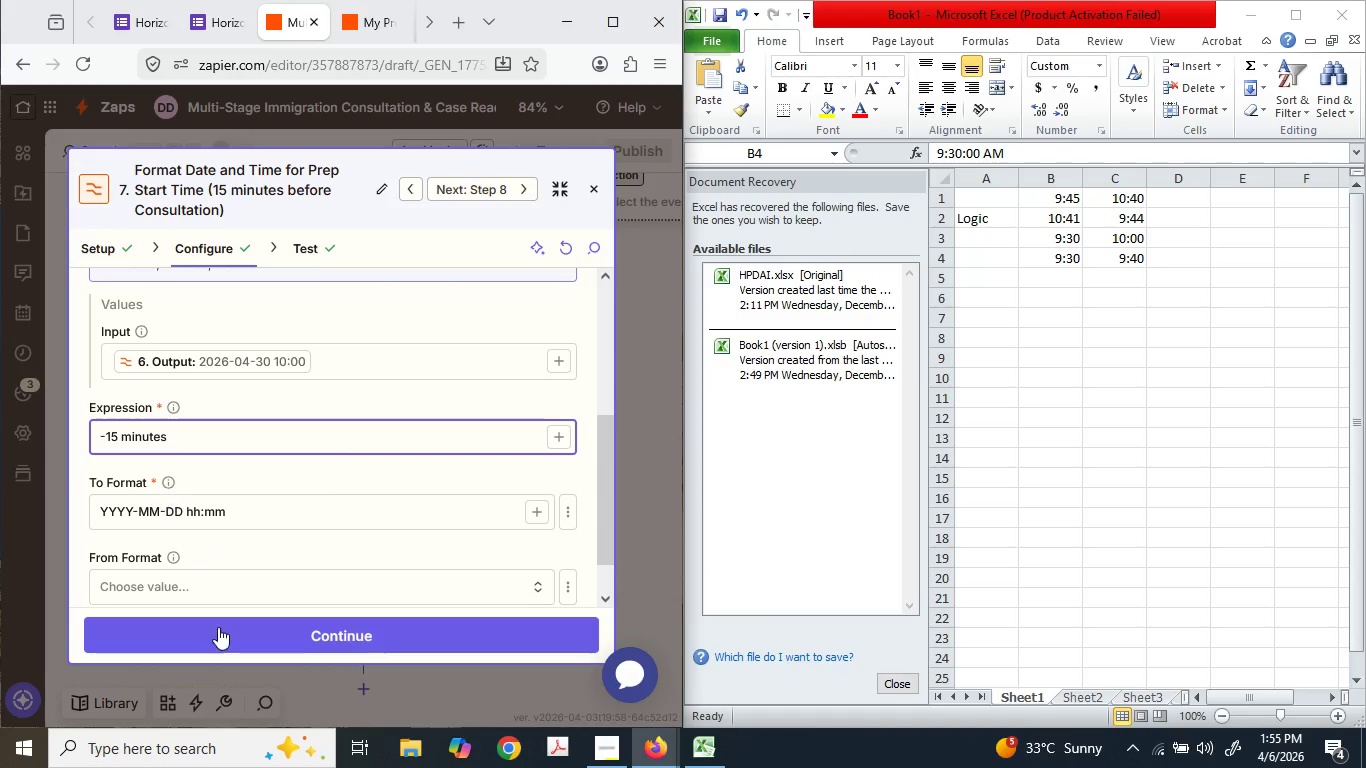 
left_click([239, 627])
 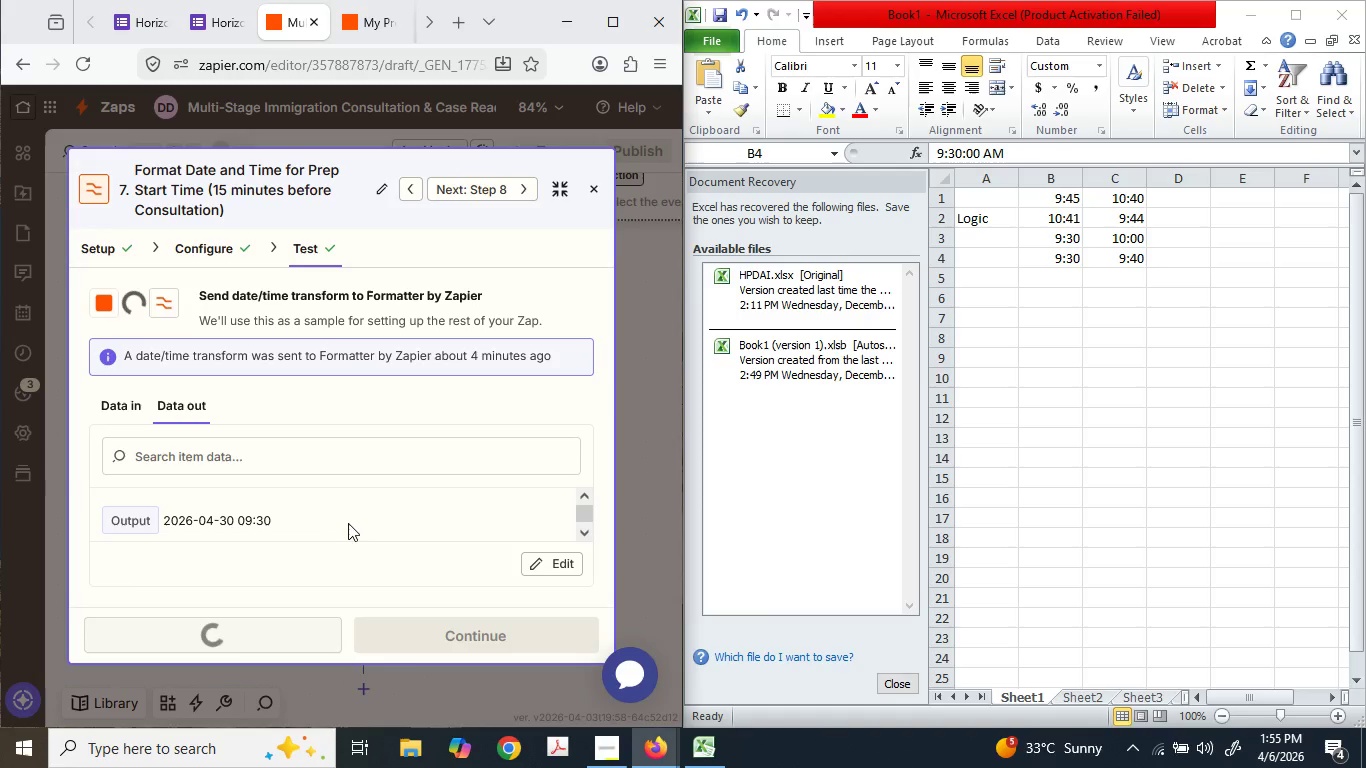 
left_click([443, 653])
 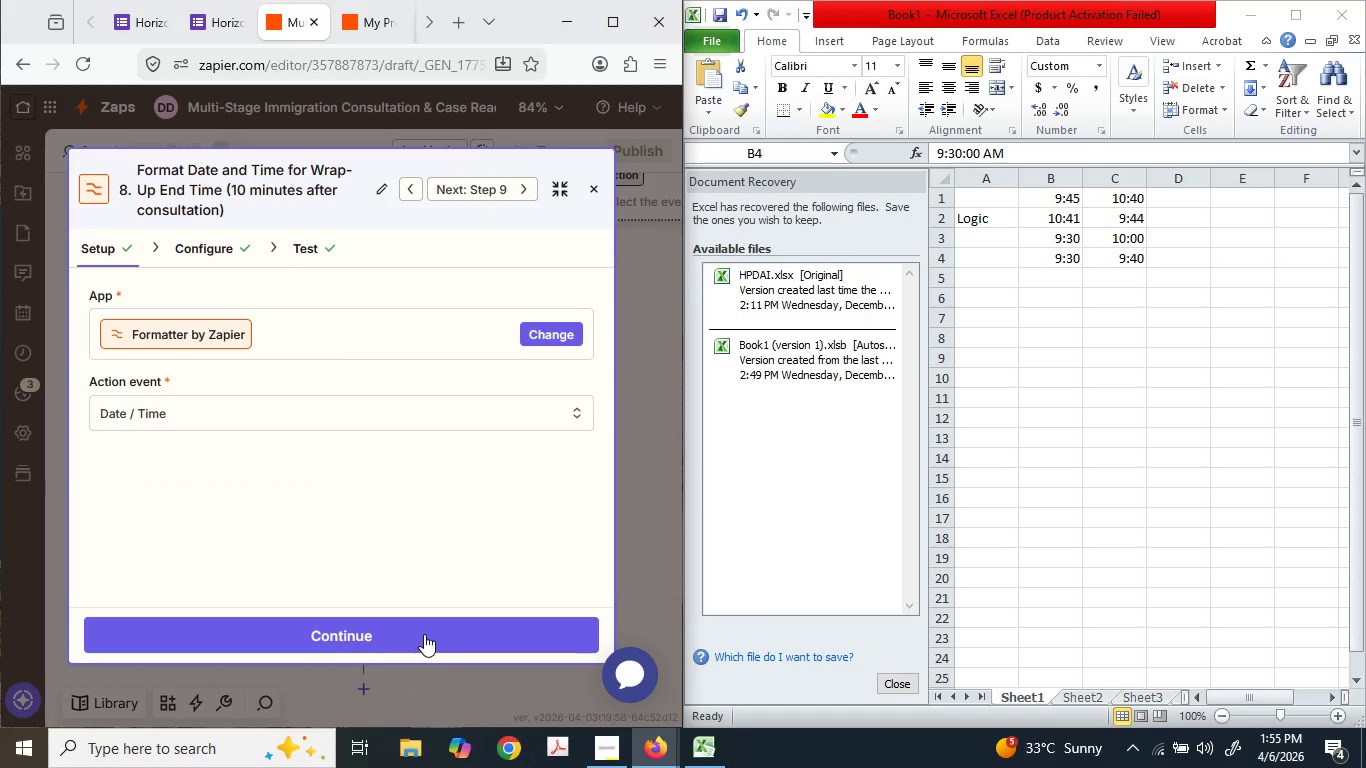 
left_click([424, 634])
 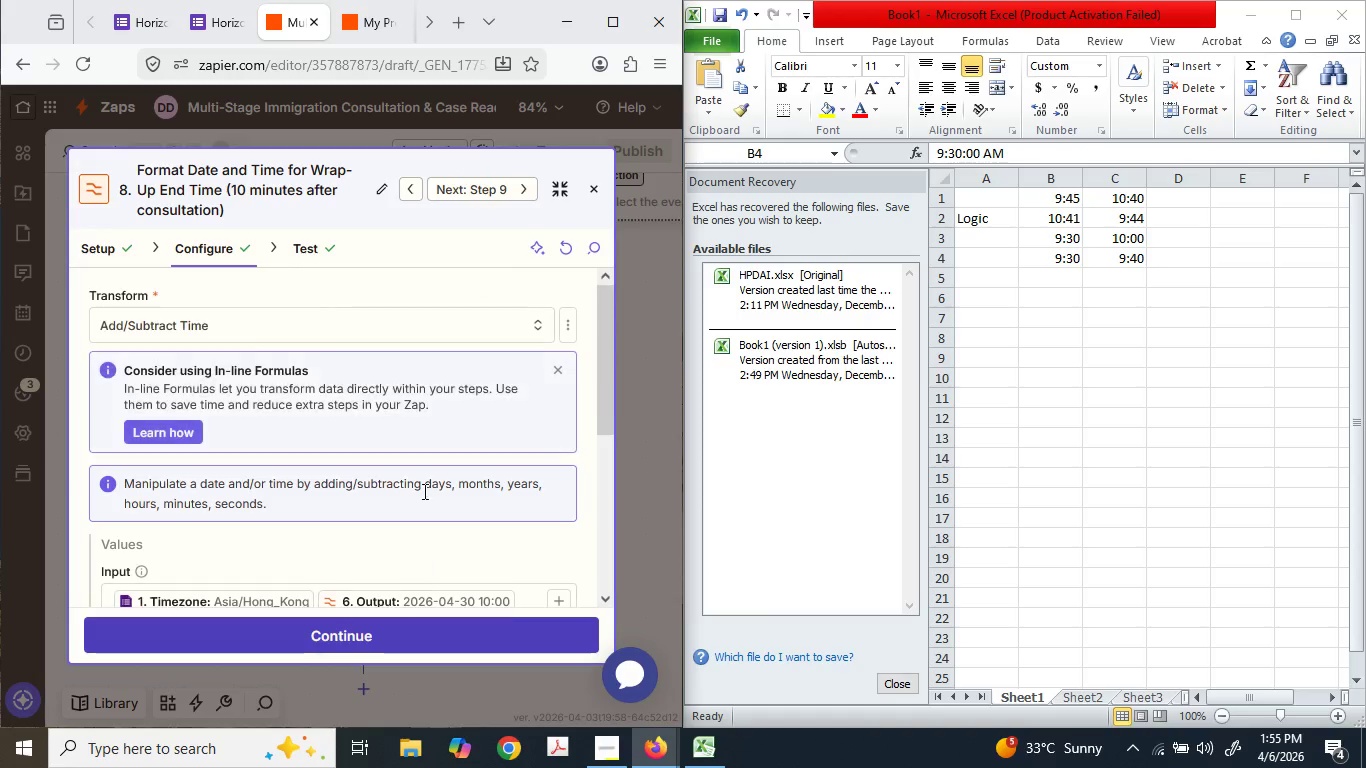 
scroll: coordinate [422, 493], scroll_direction: down, amount: 4.0
 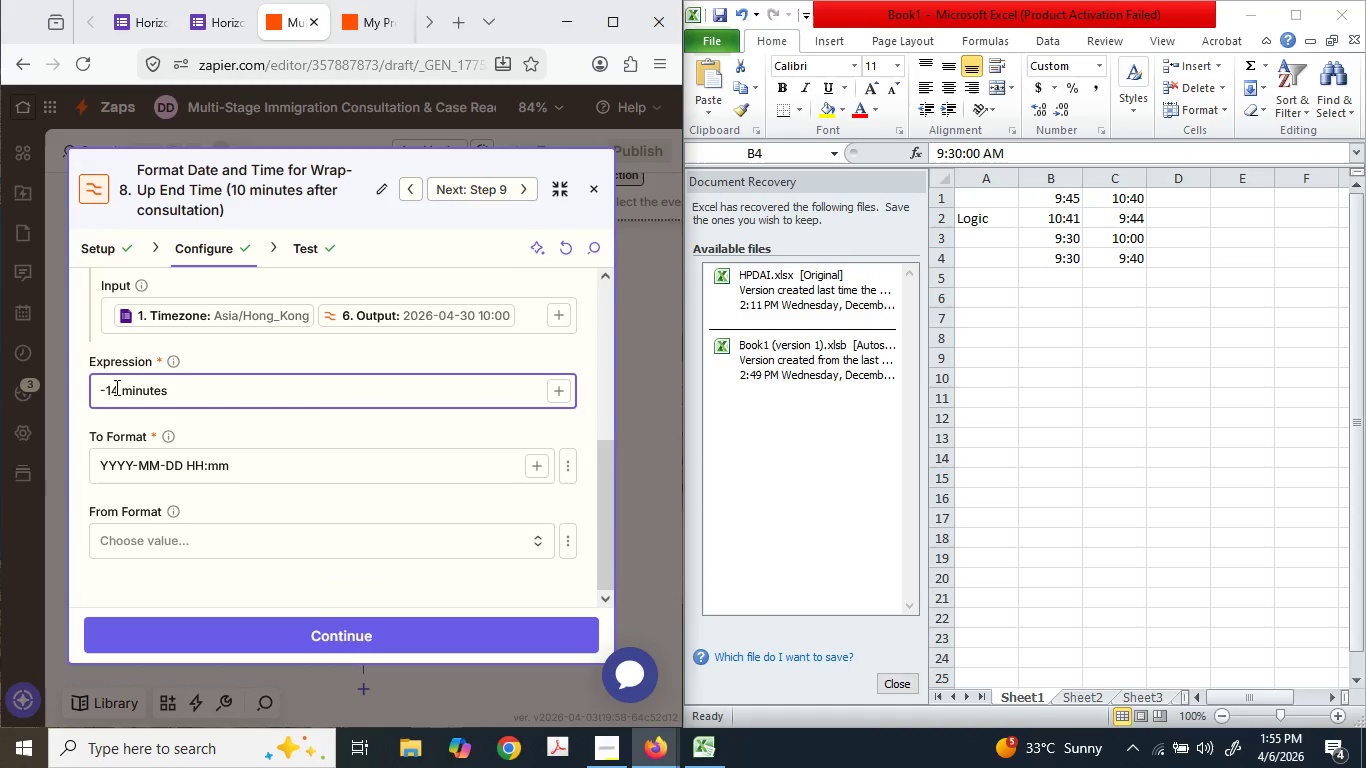 
left_click_drag(start_coordinate=[115, 387], to_coordinate=[91, 388])
 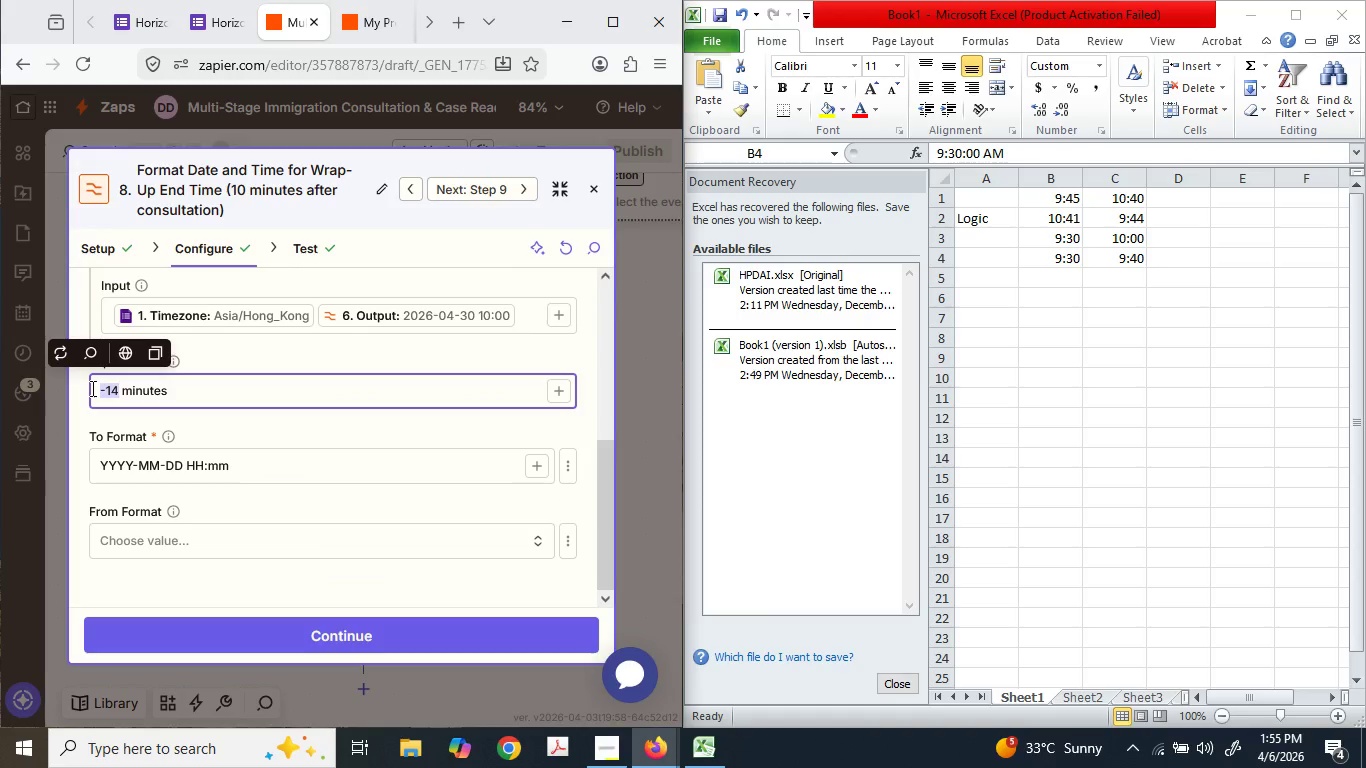 
key(NumpadAdd)
 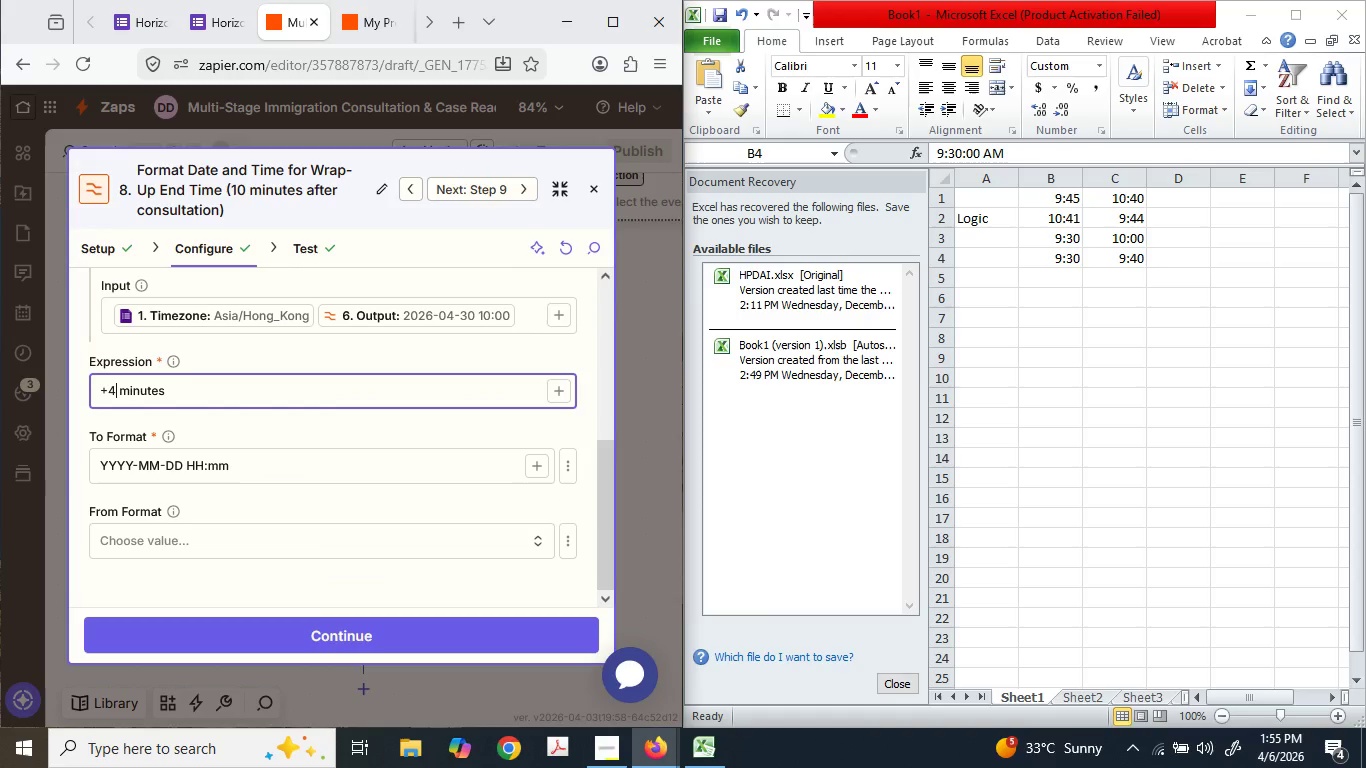 
key(Numpad4)
 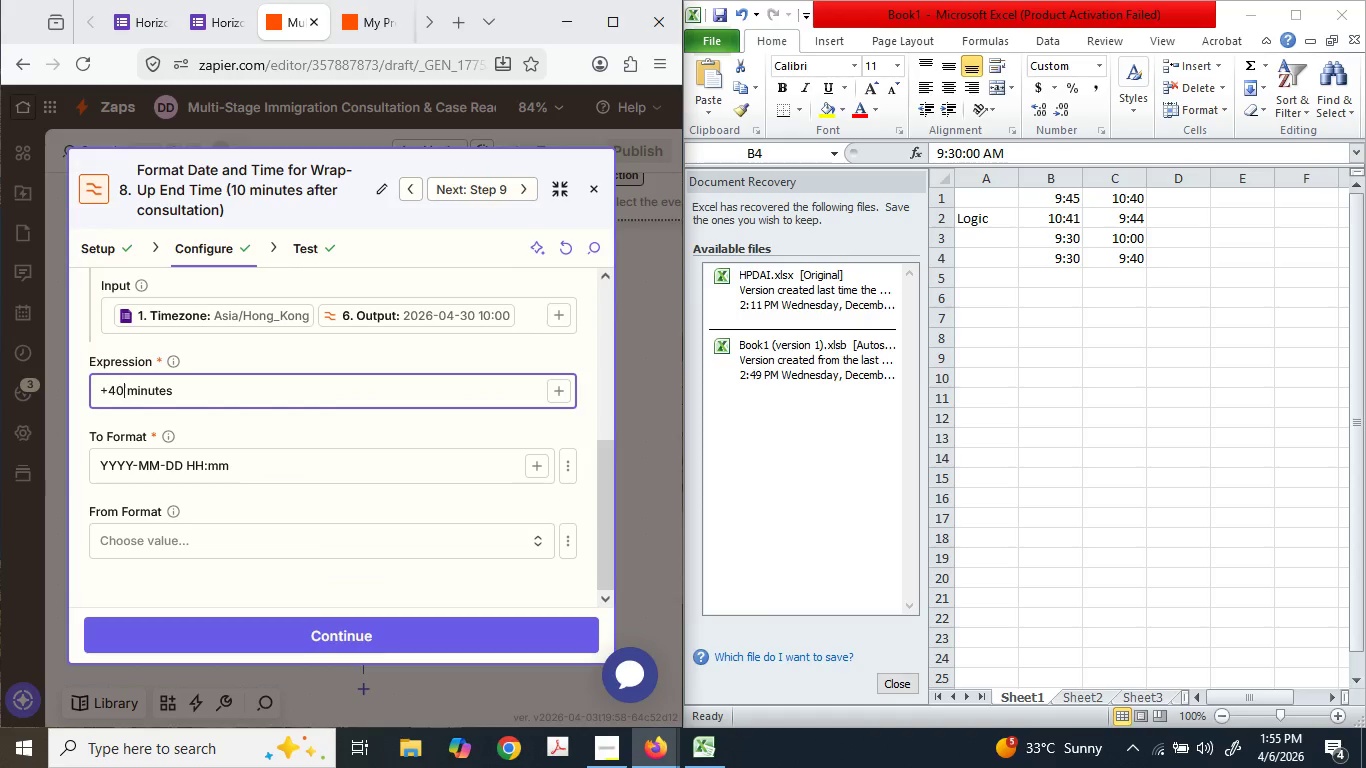 
key(Numpad0)
 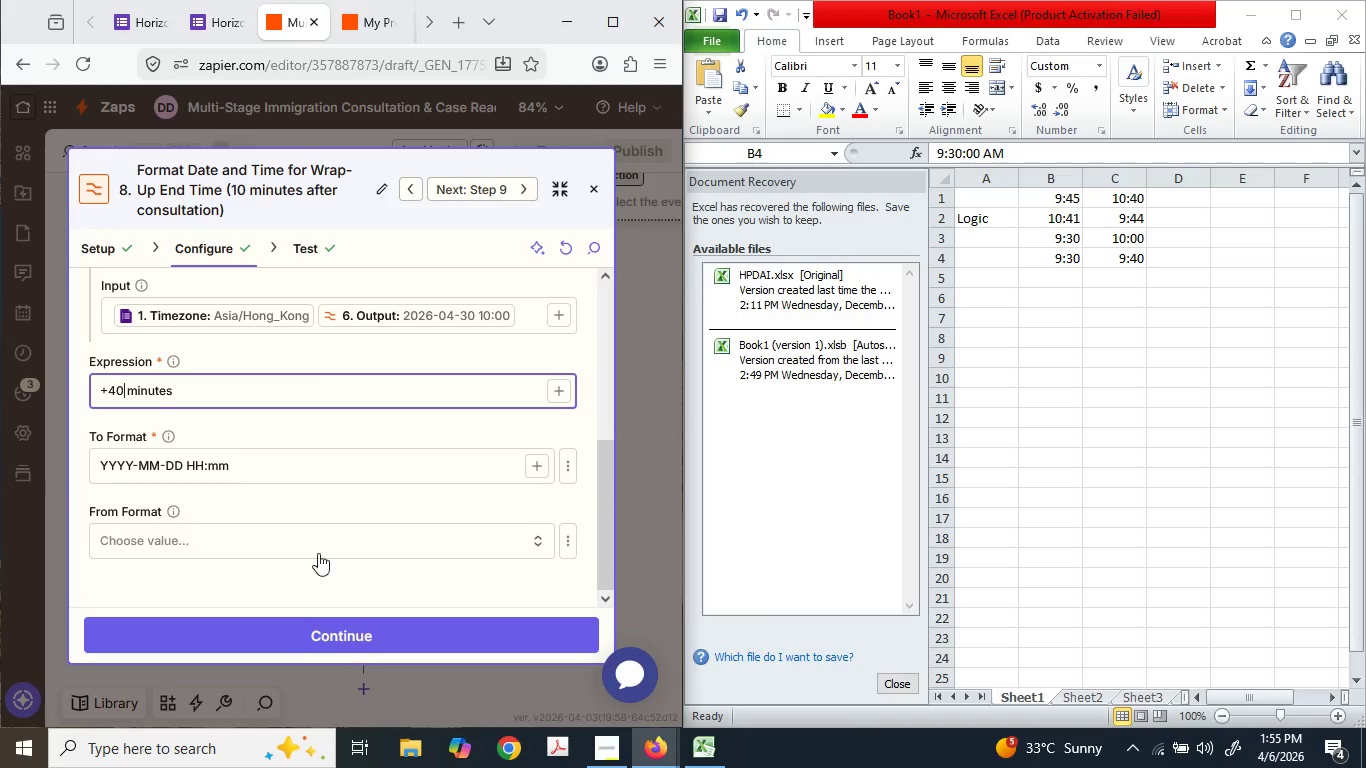 
left_click([287, 639])
 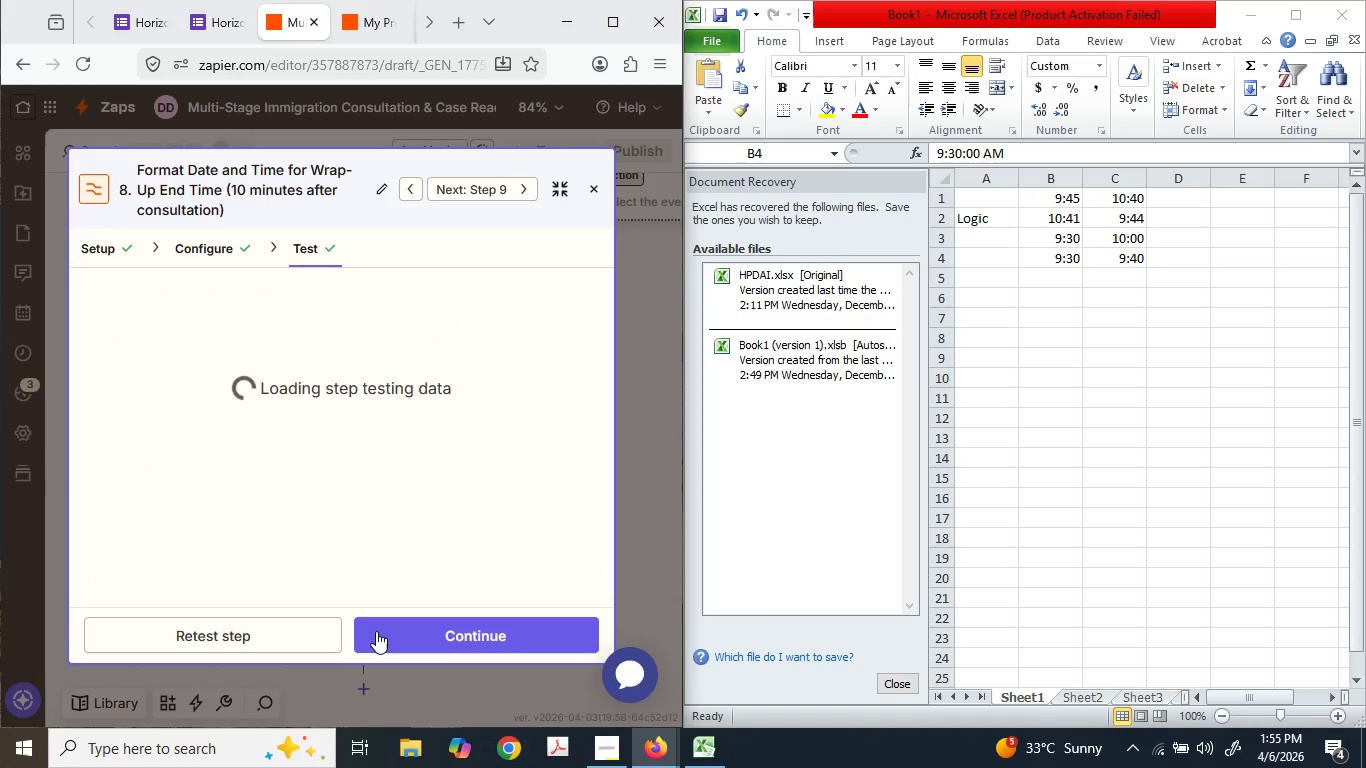 
left_click([261, 634])
 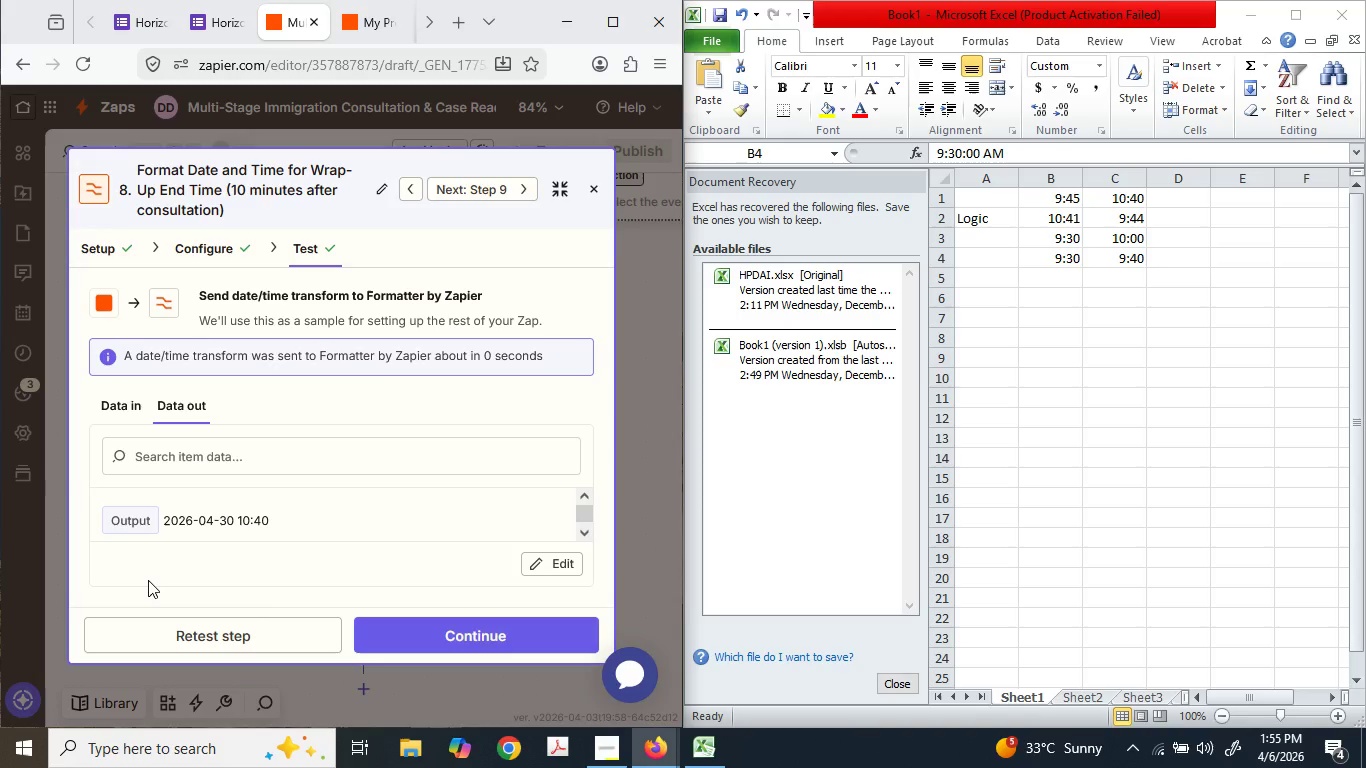 
wait(21.45)
 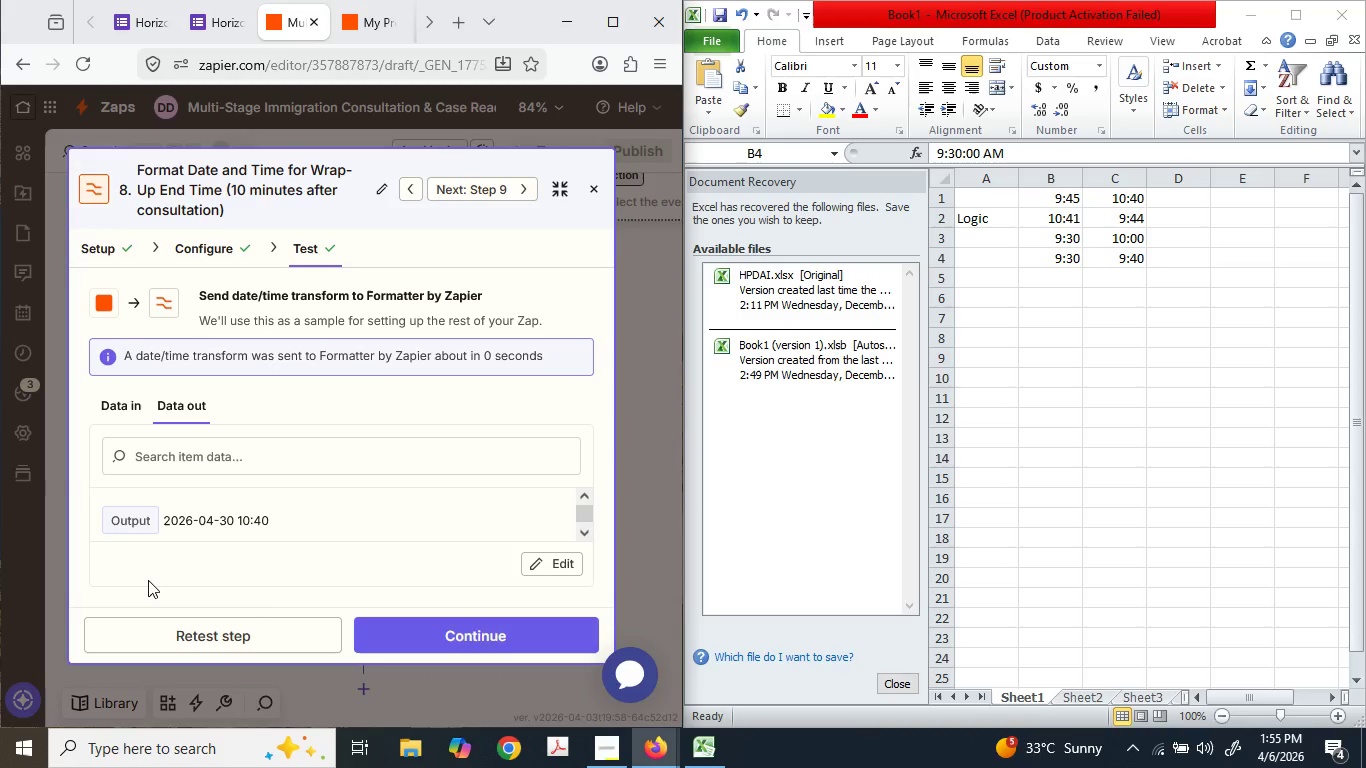 
type(9:45)
 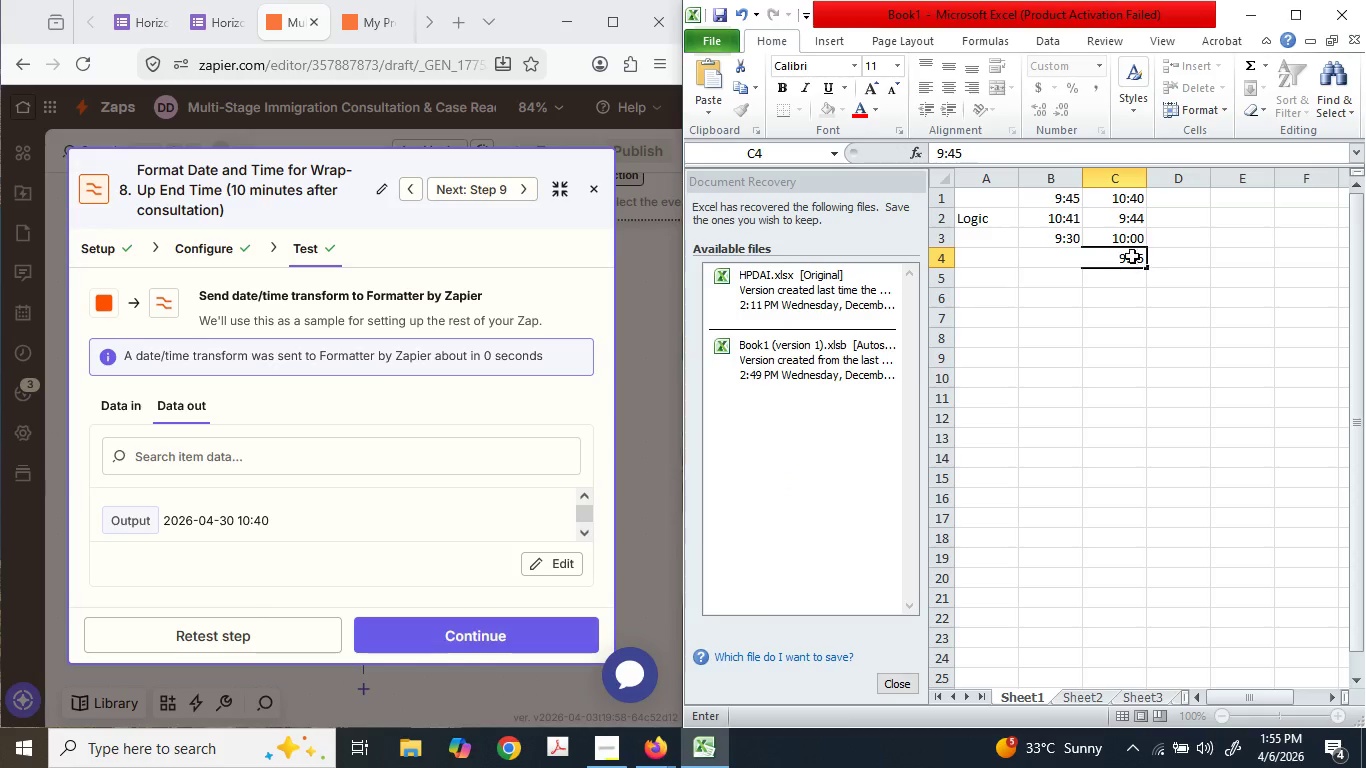 
key(Tab)
 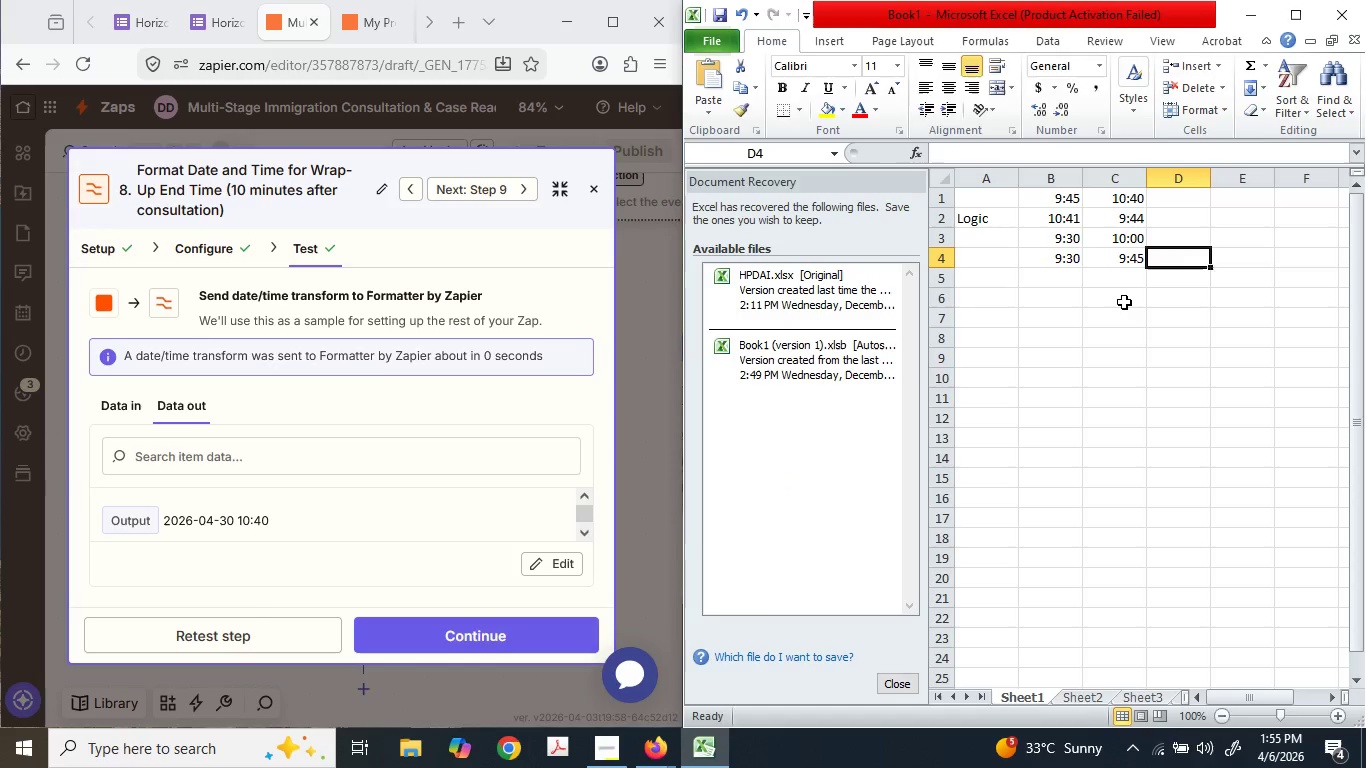 
key(X)
 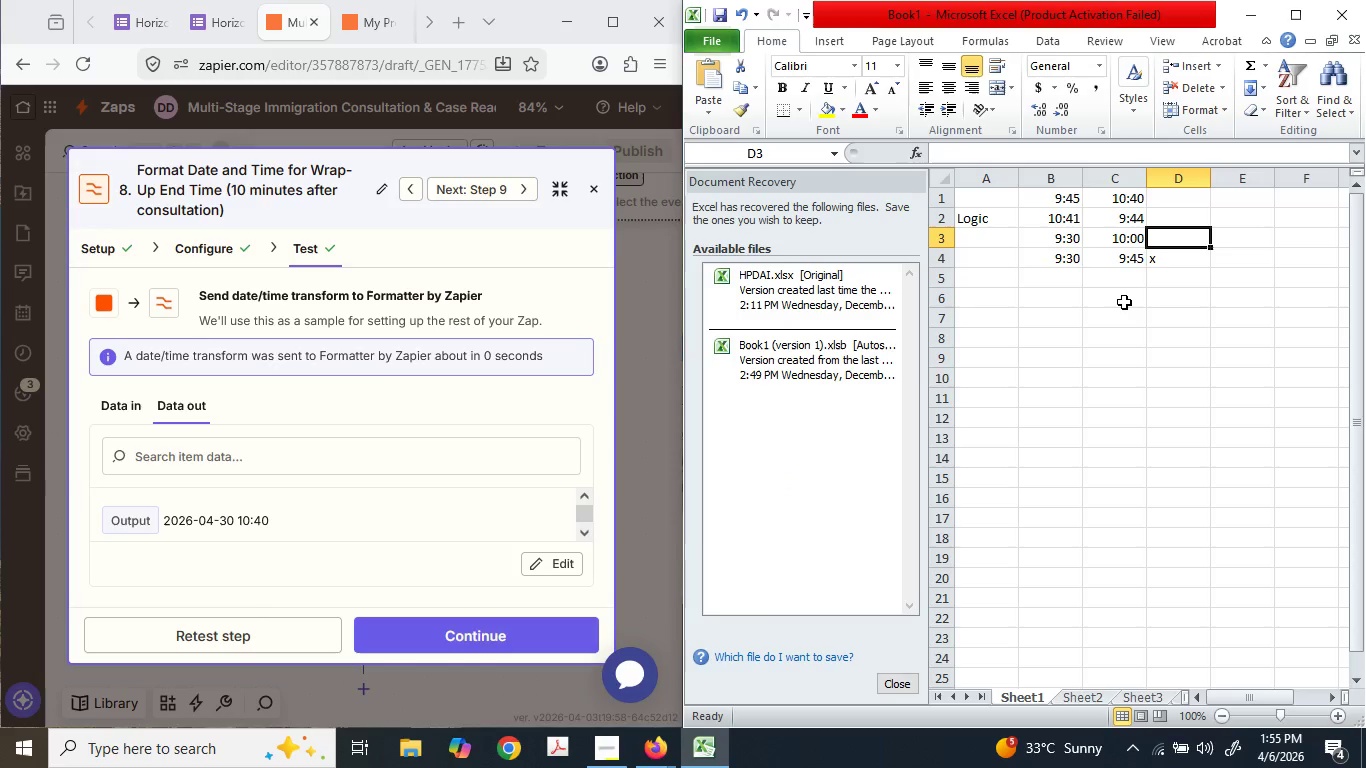 
key(ArrowUp)
 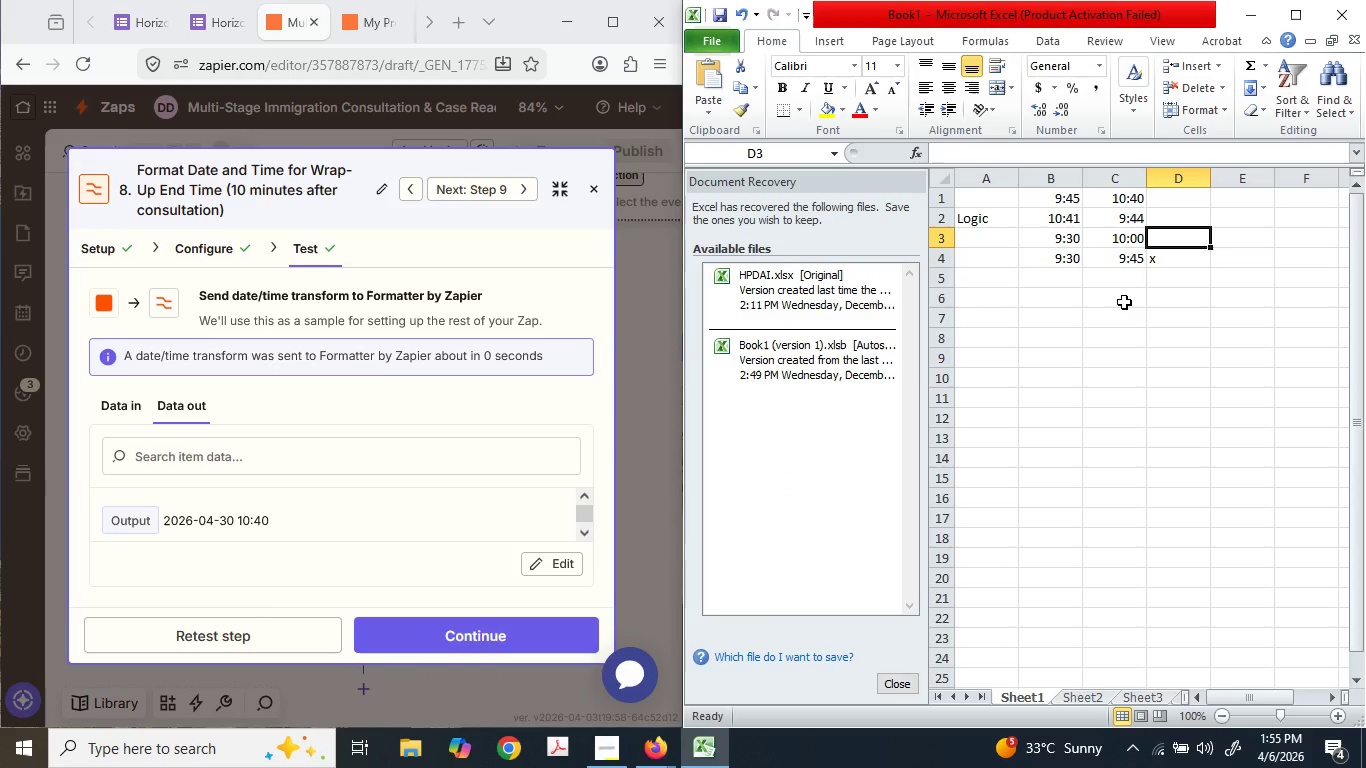 
key(ArrowDown)
 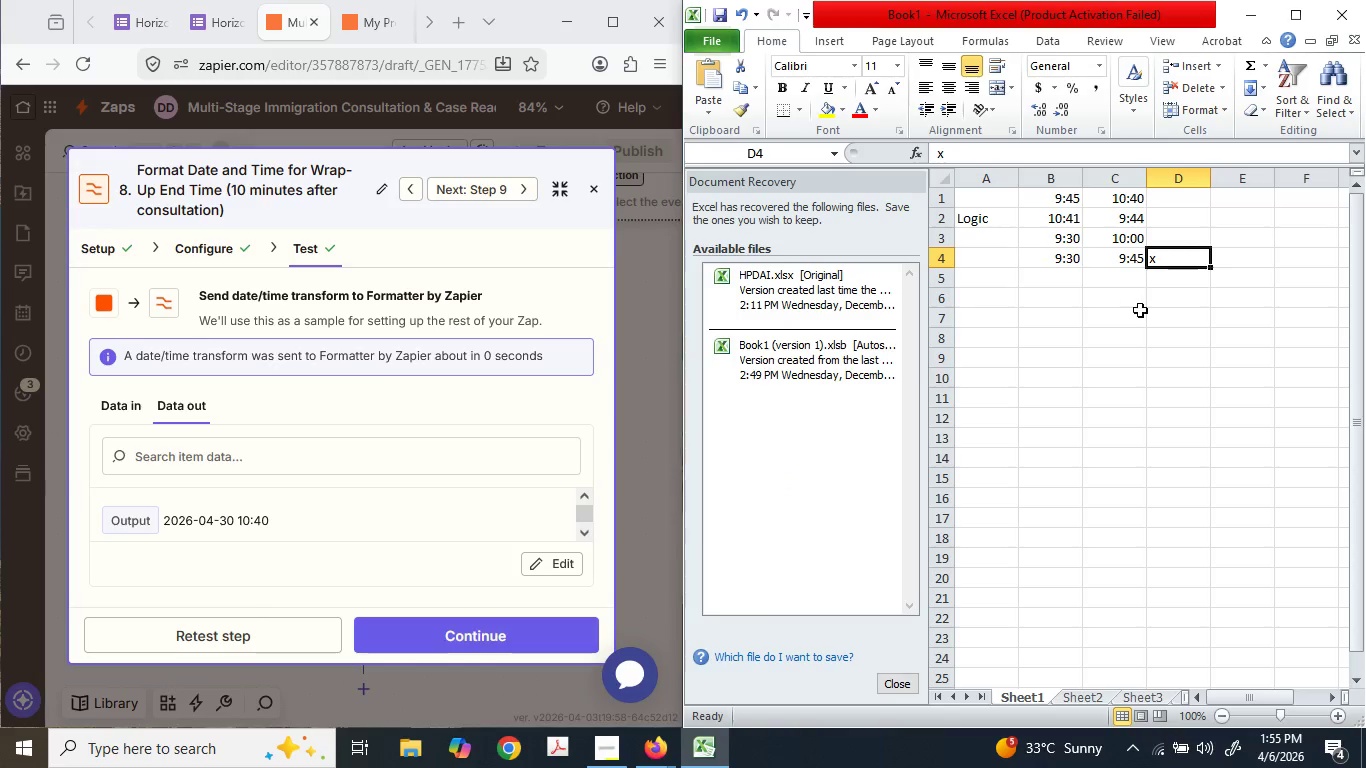 
type(no)
 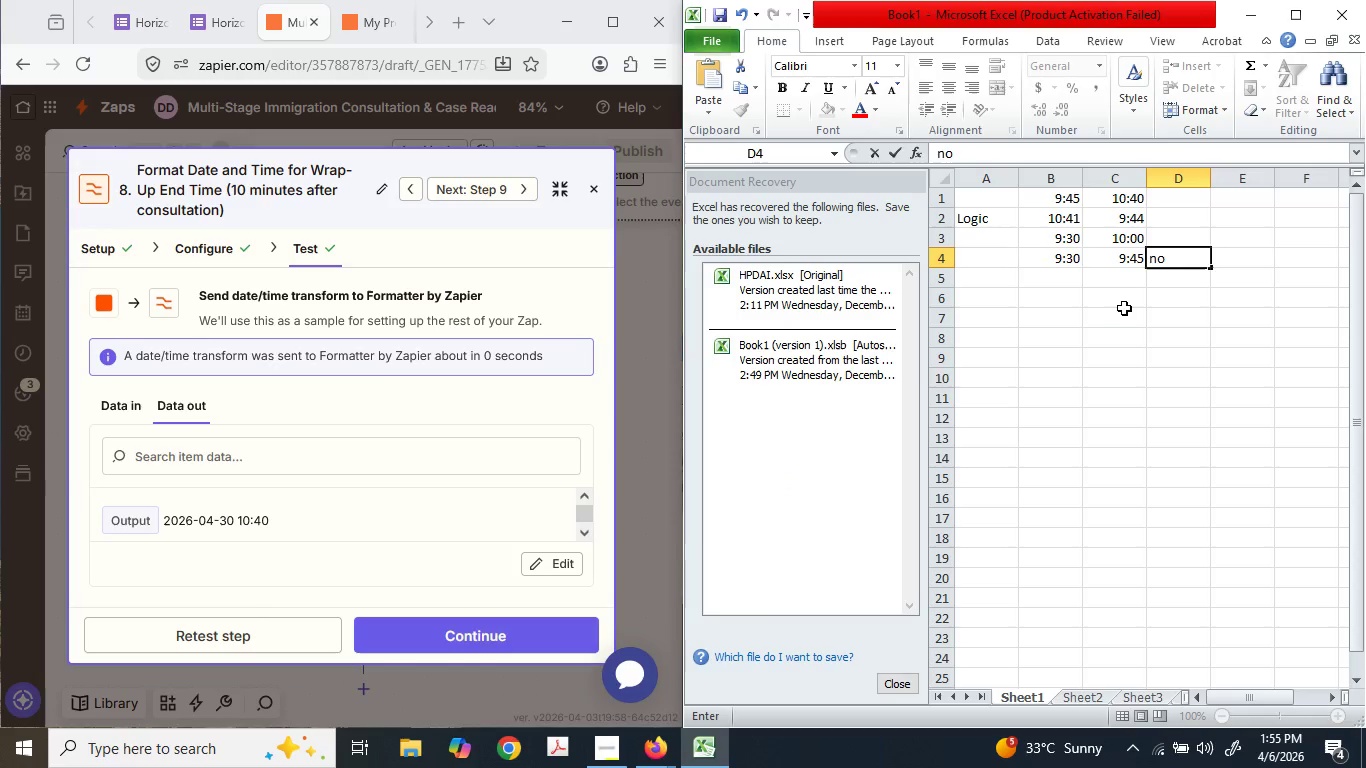 
key(ArrowUp)
 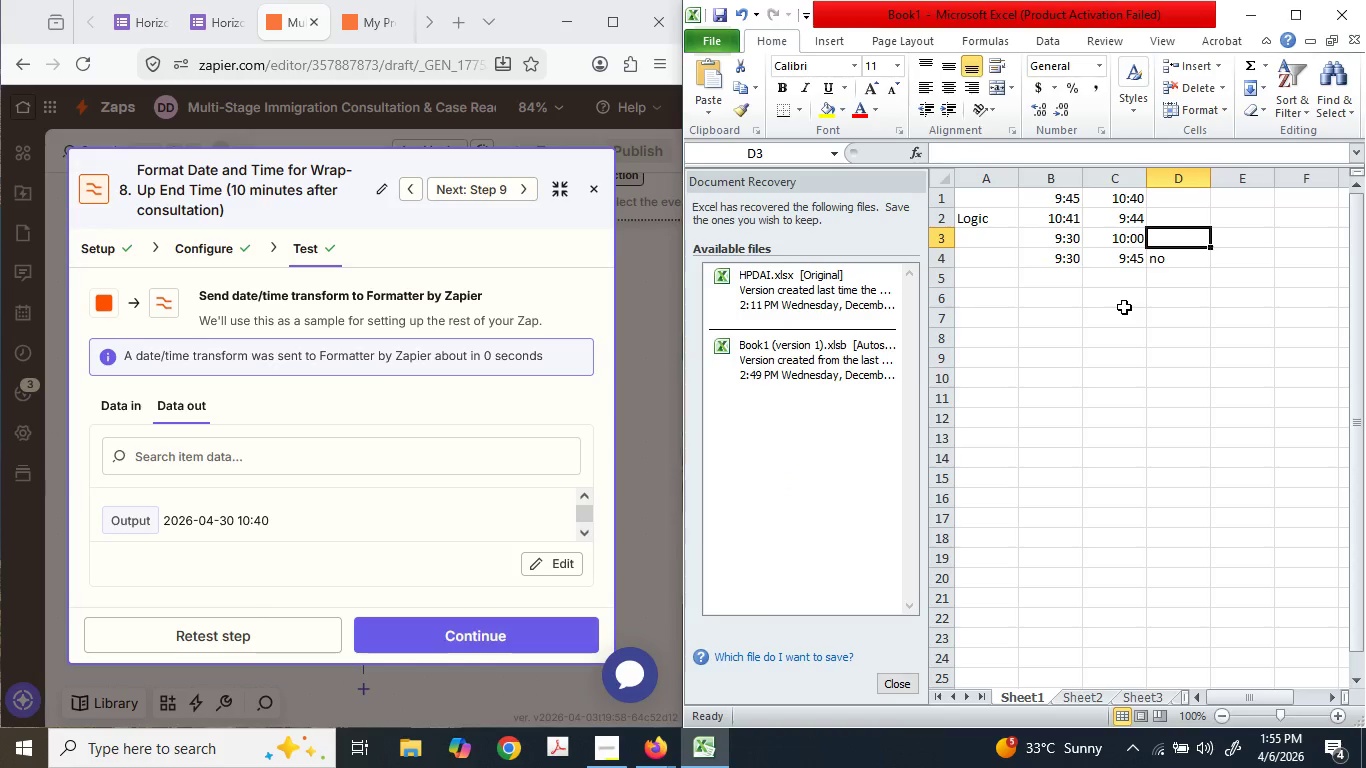 
type(bo)
key(Backspace)
key(Backspace)
key(Backspace)
type(yes)
 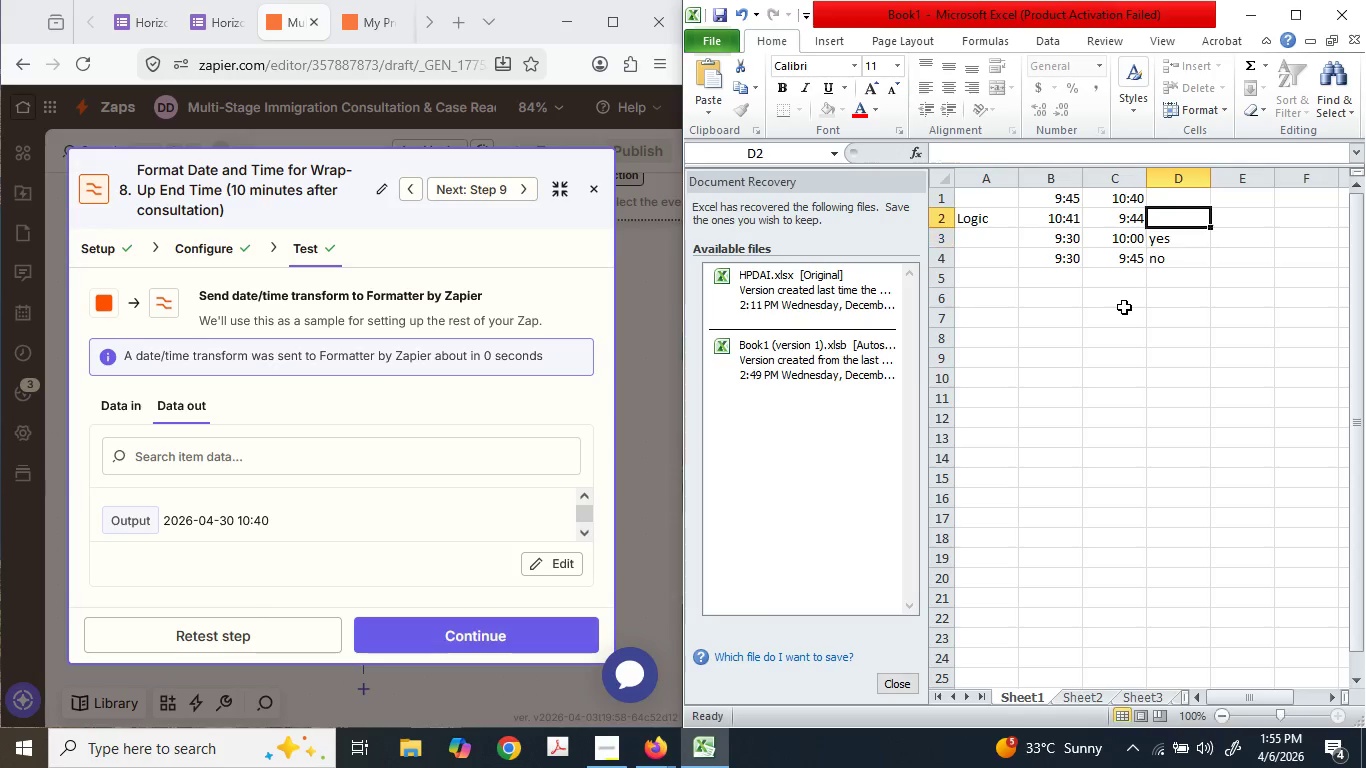 
key(ArrowUp)
 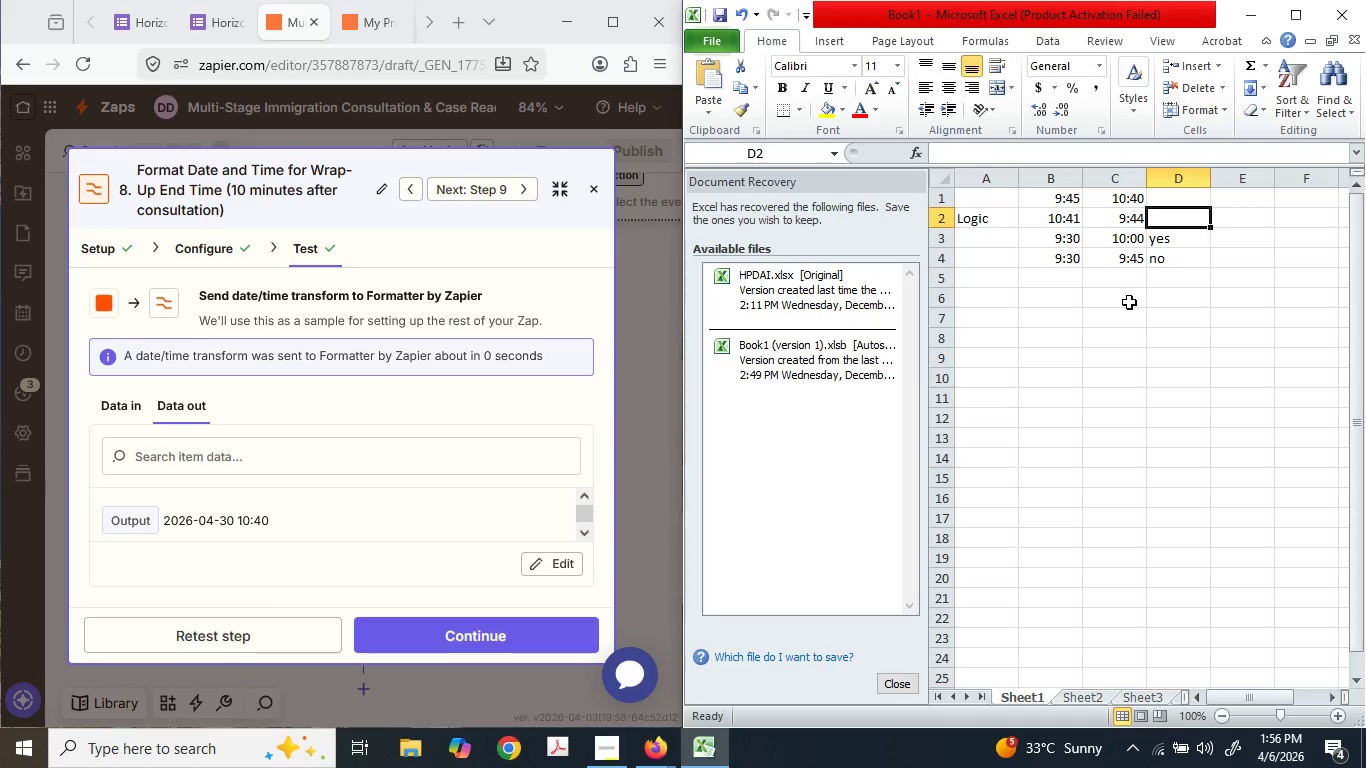 
wait(7.7)
 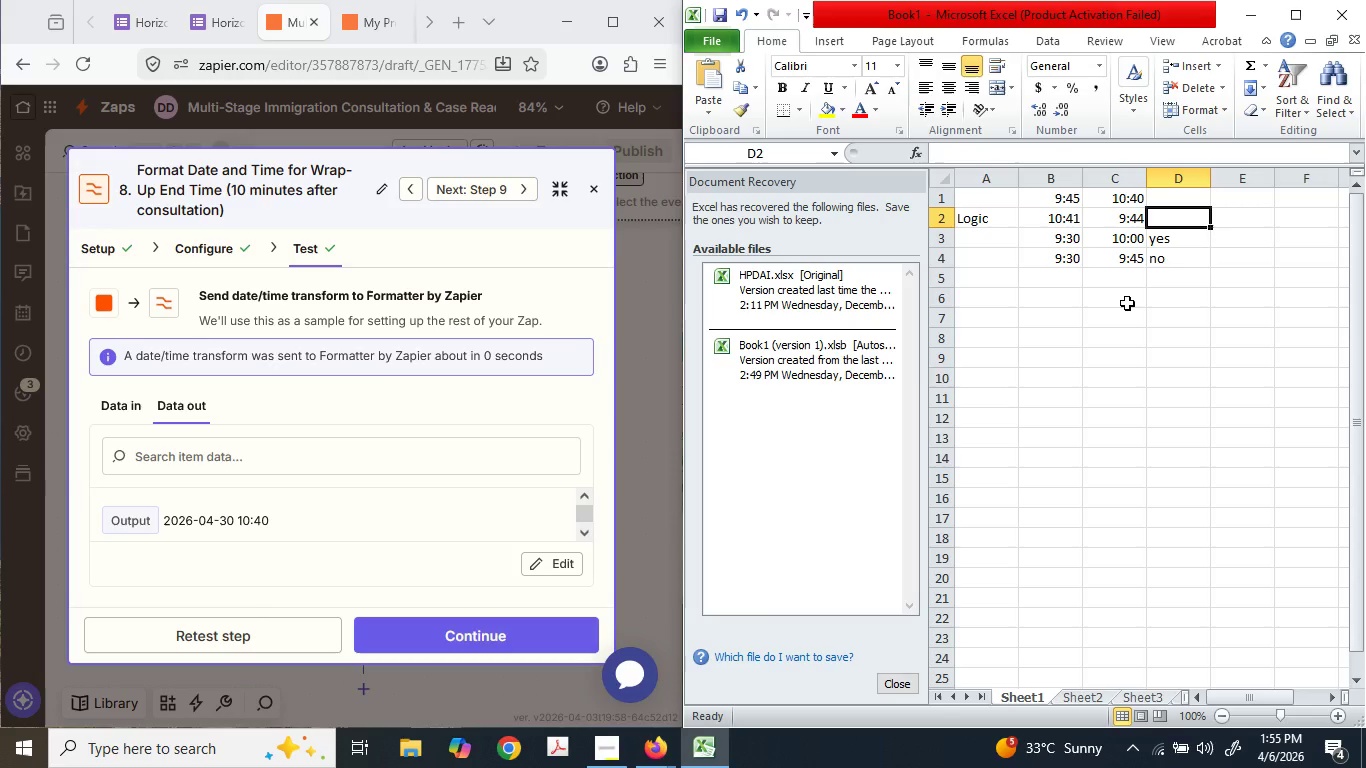 
scroll: coordinate [254, 494], scroll_direction: down, amount: 2.0
 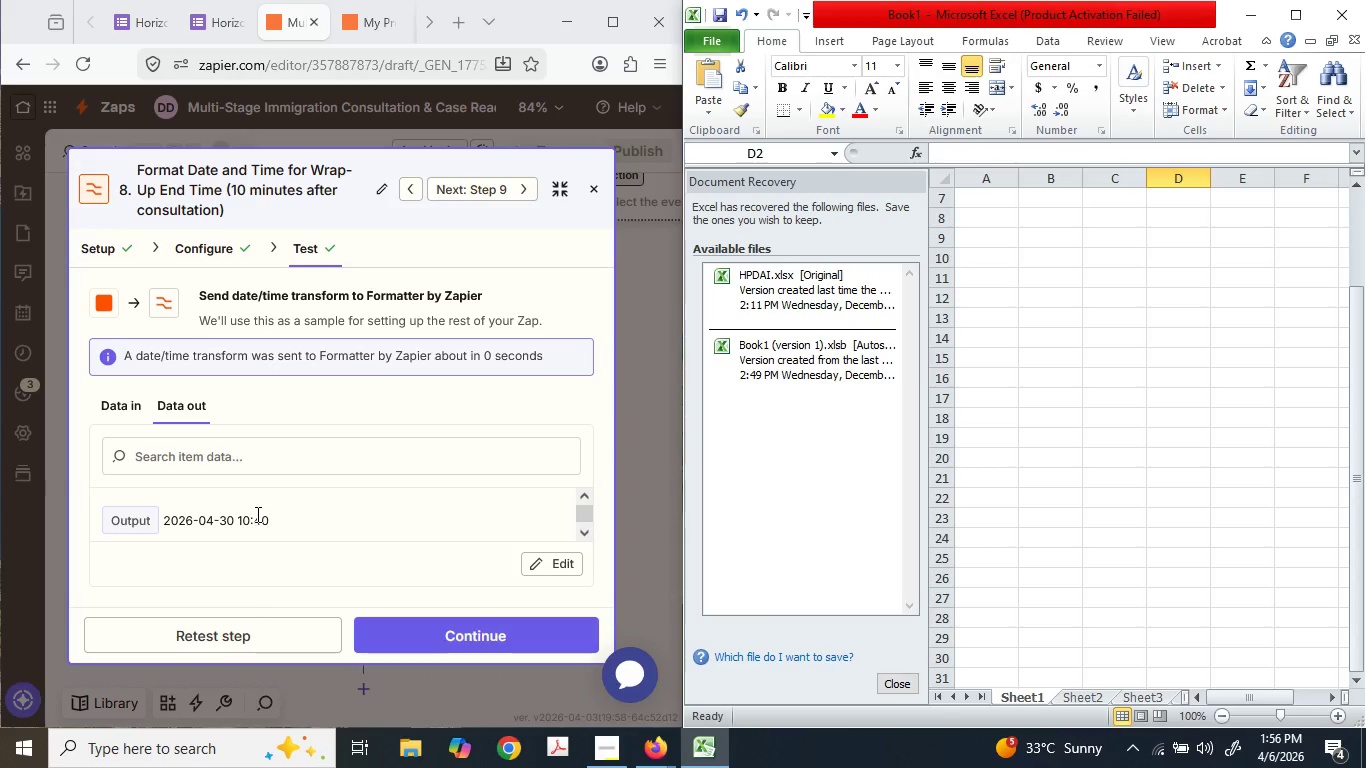 
scroll: coordinate [257, 513], scroll_direction: up, amount: 3.0
 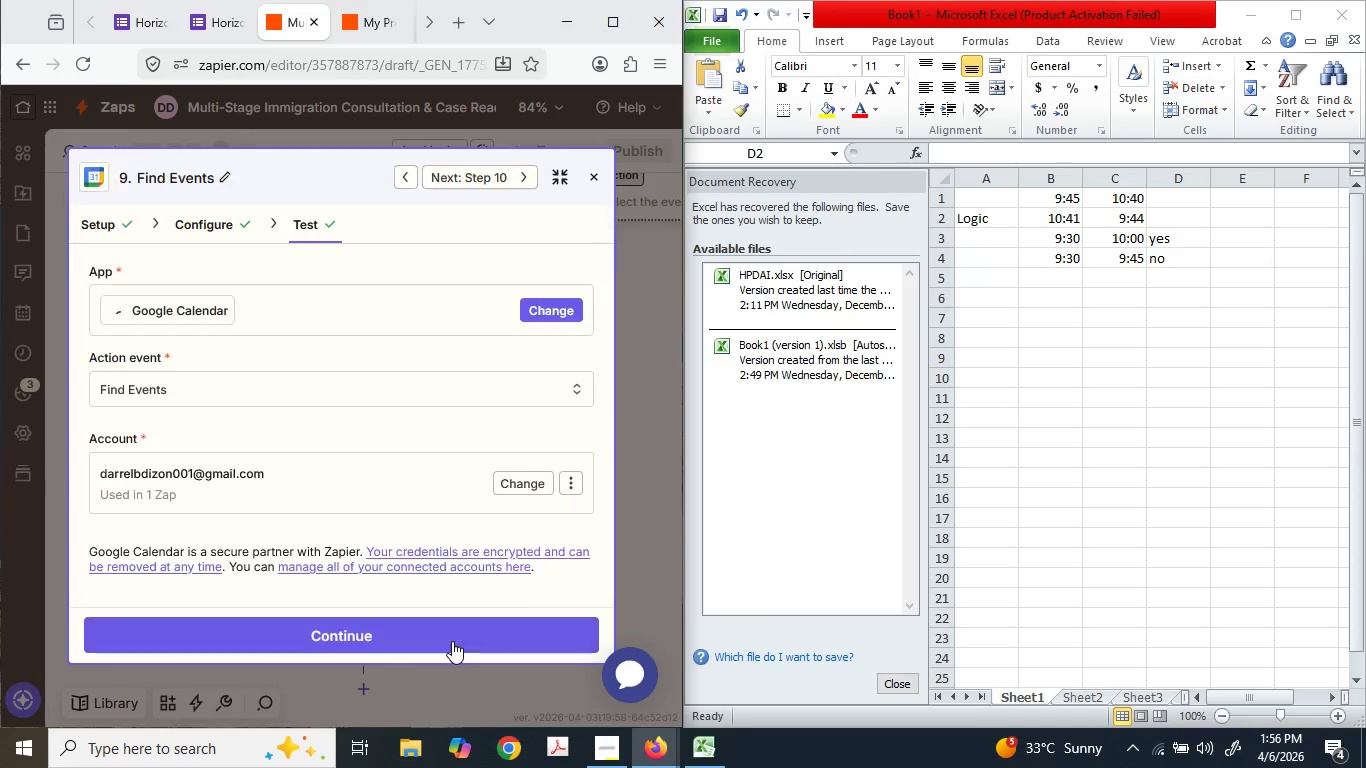 
left_click([377, 637])
 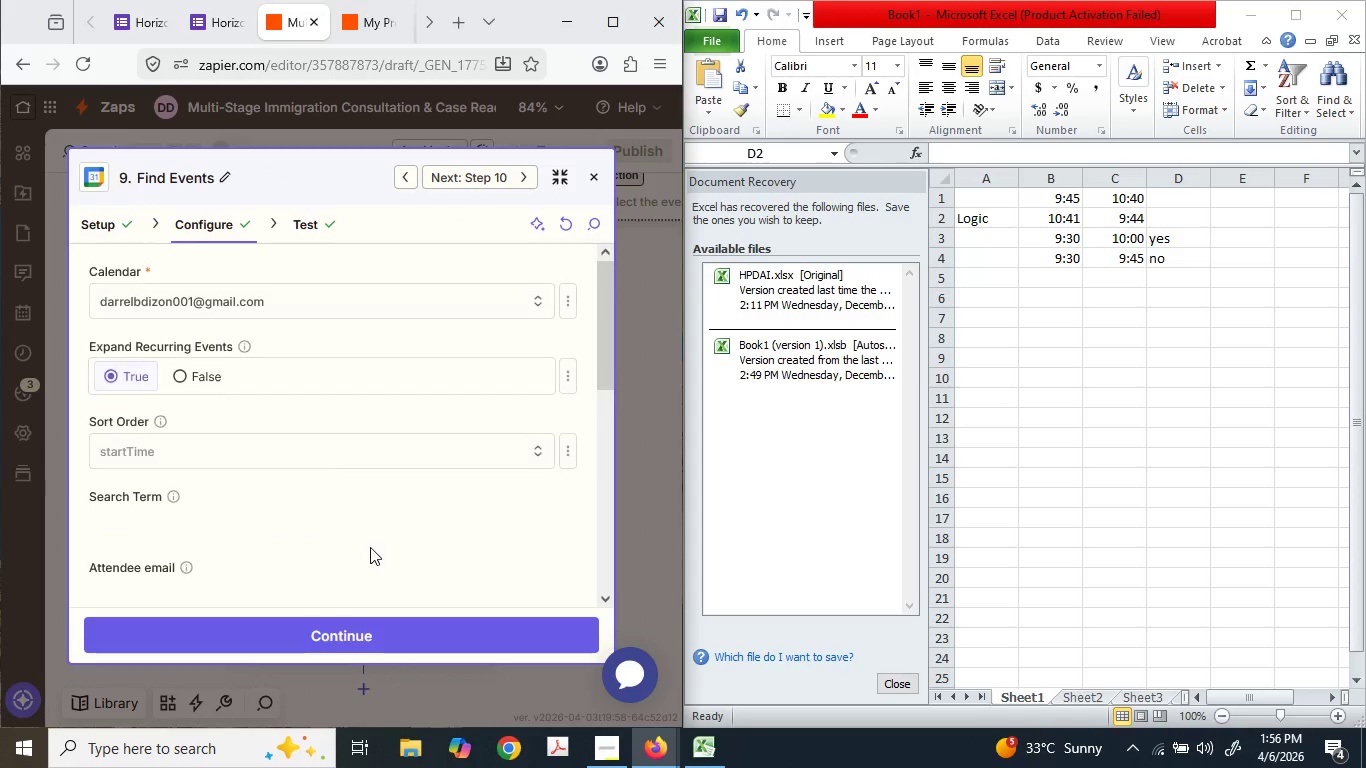 
scroll: coordinate [370, 547], scroll_direction: down, amount: 3.0
 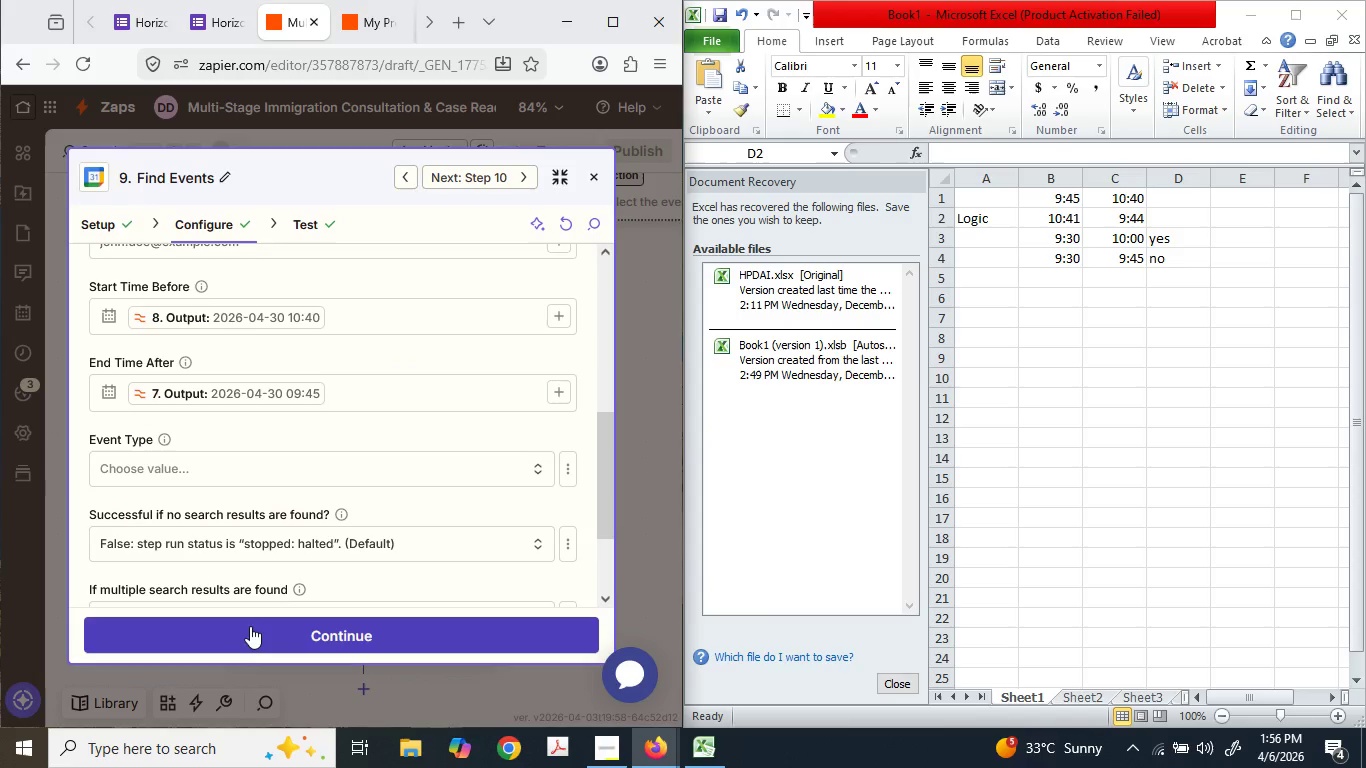 
scroll: coordinate [265, 545], scroll_direction: none, amount: 0.0
 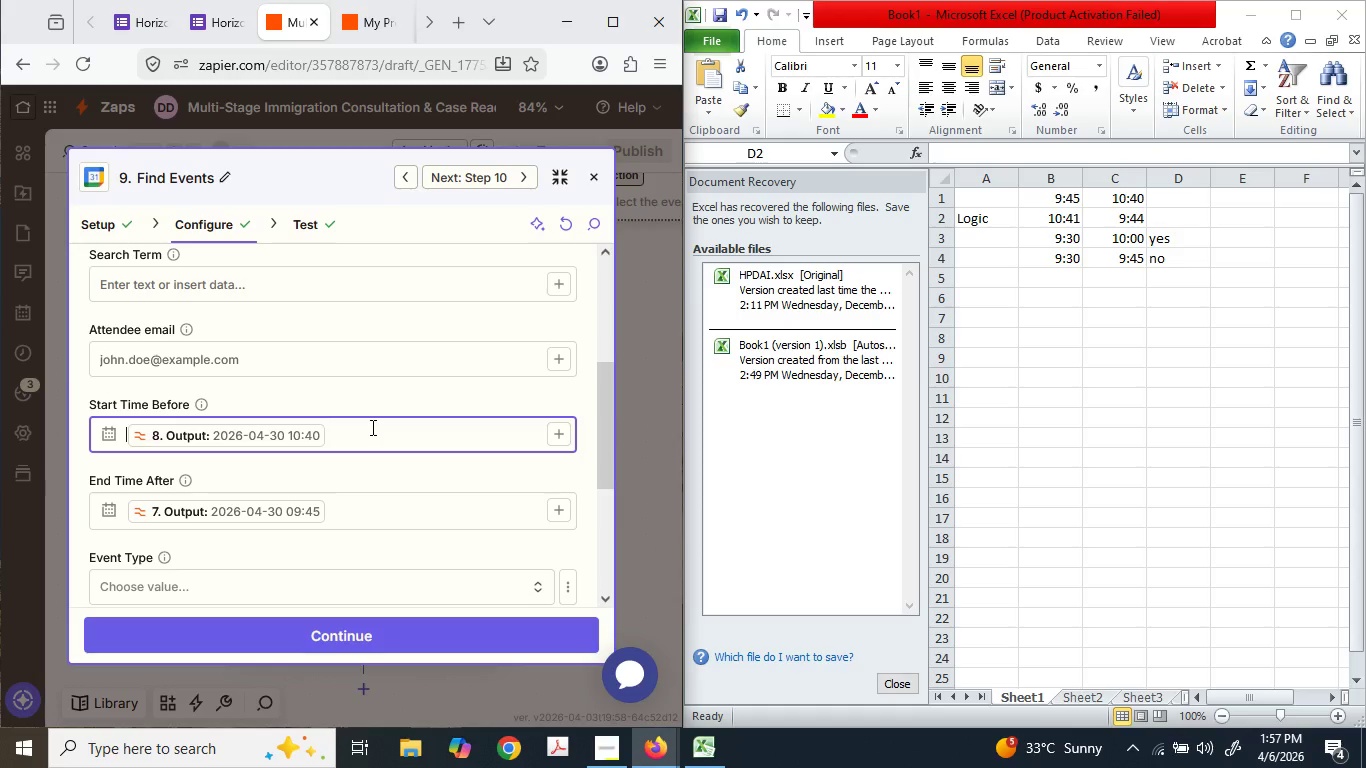 
wait(92.25)
 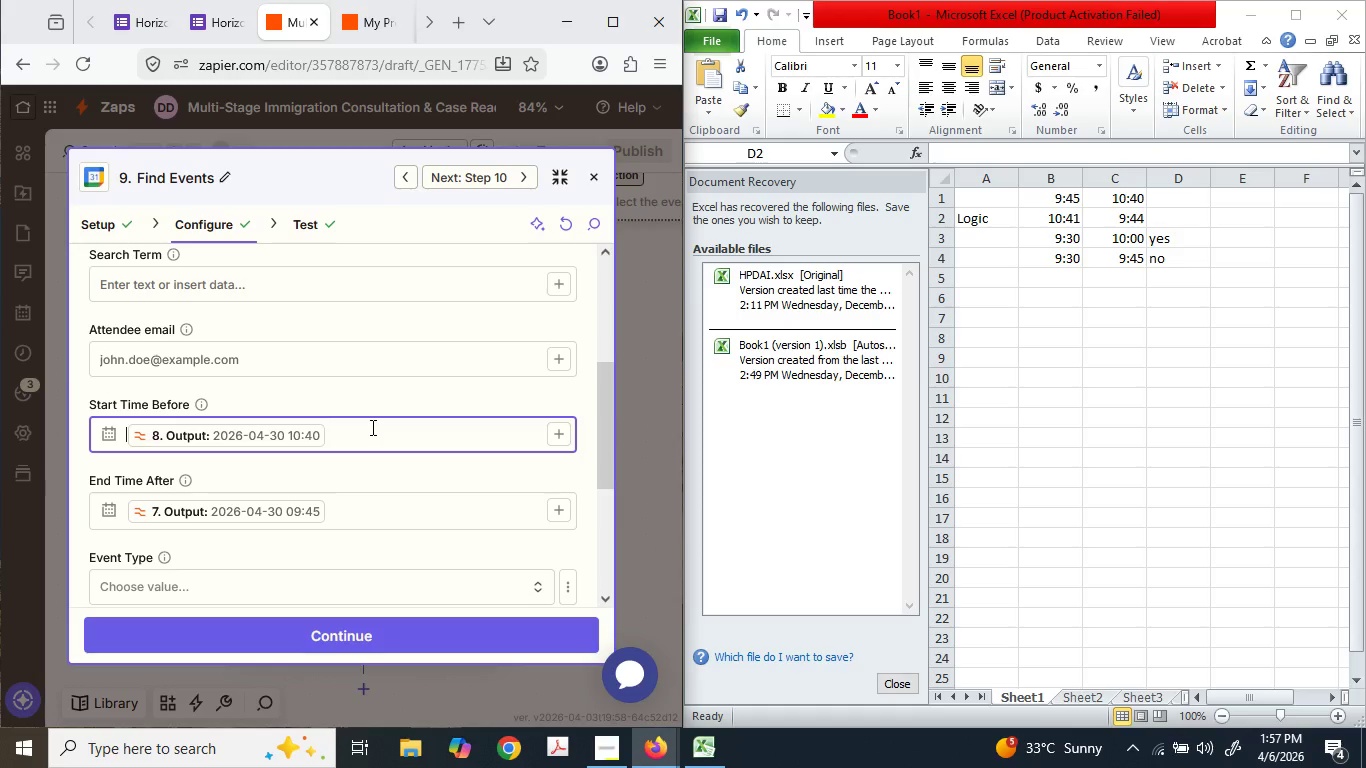 
mouse_move([368, 32])
 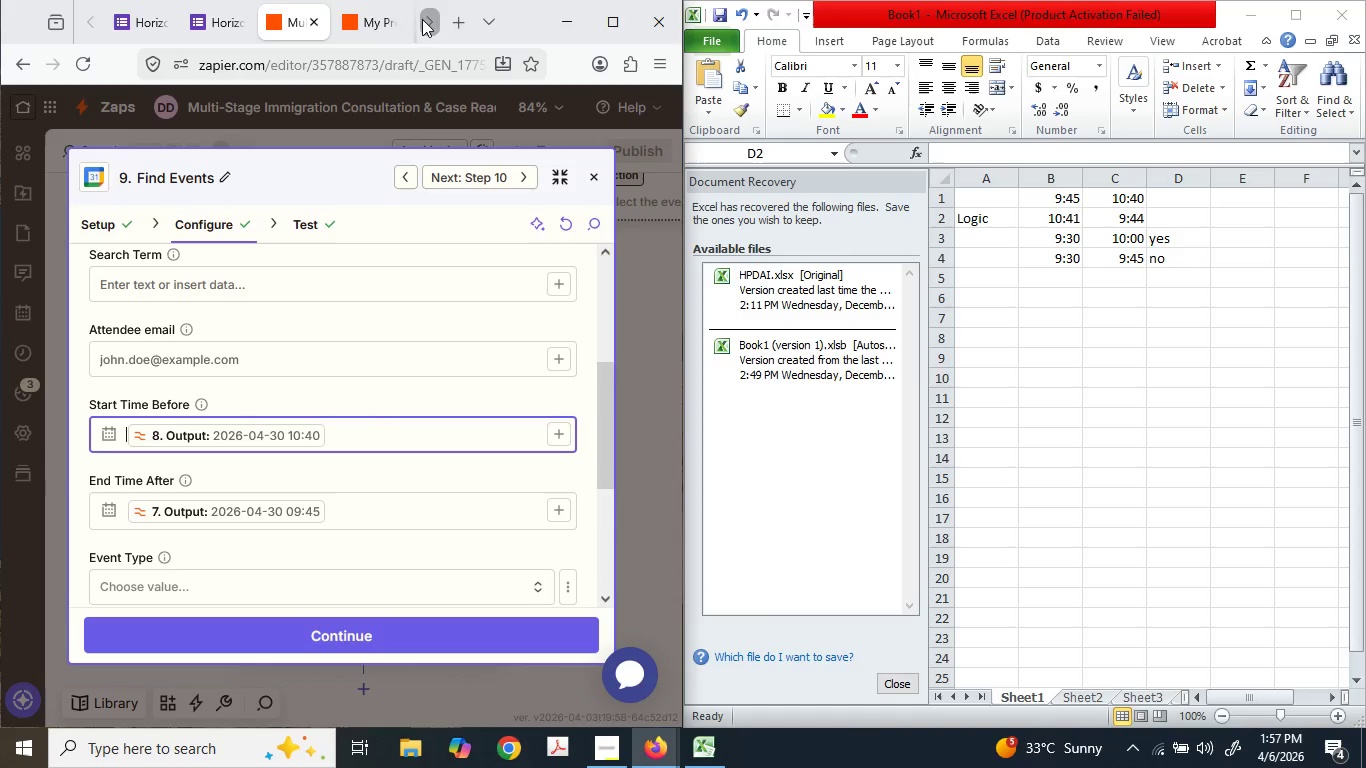 
left_click([221, 10])
 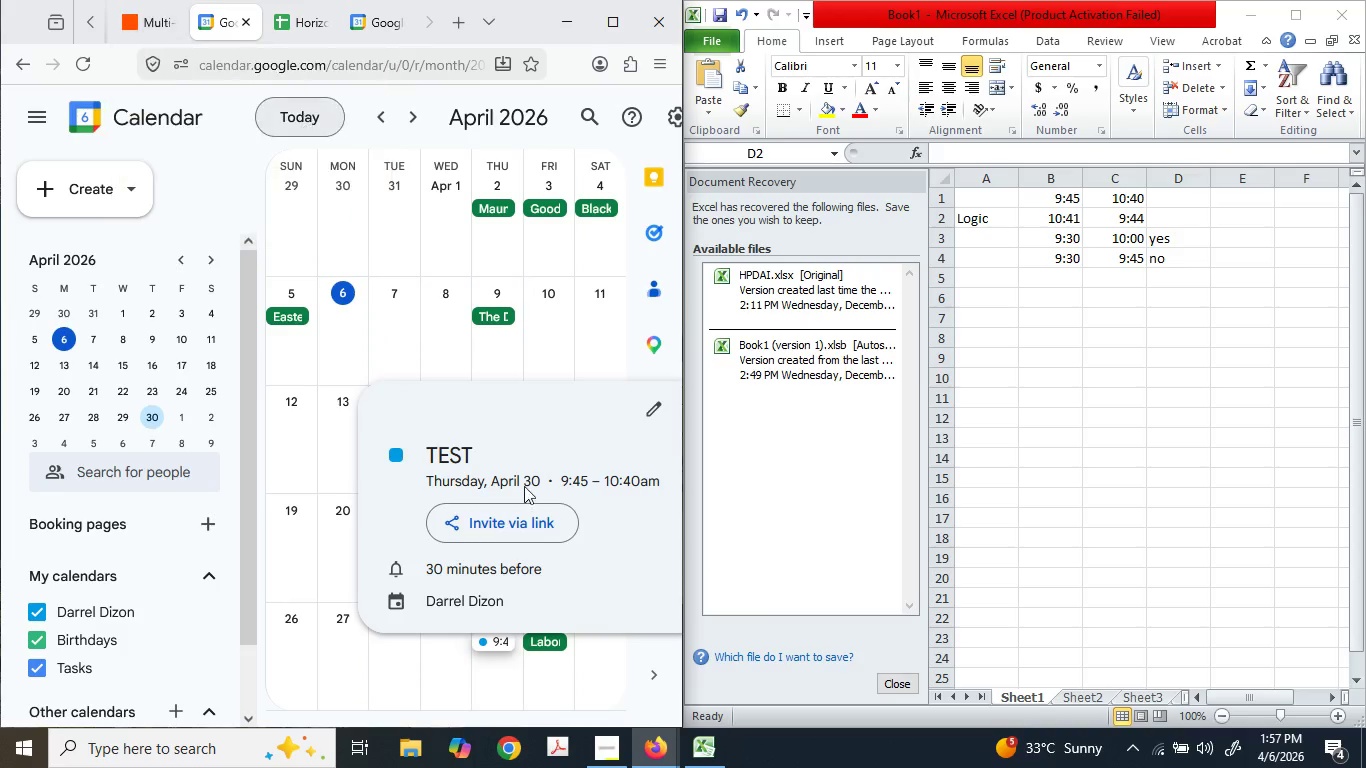 
left_click([666, 412])
 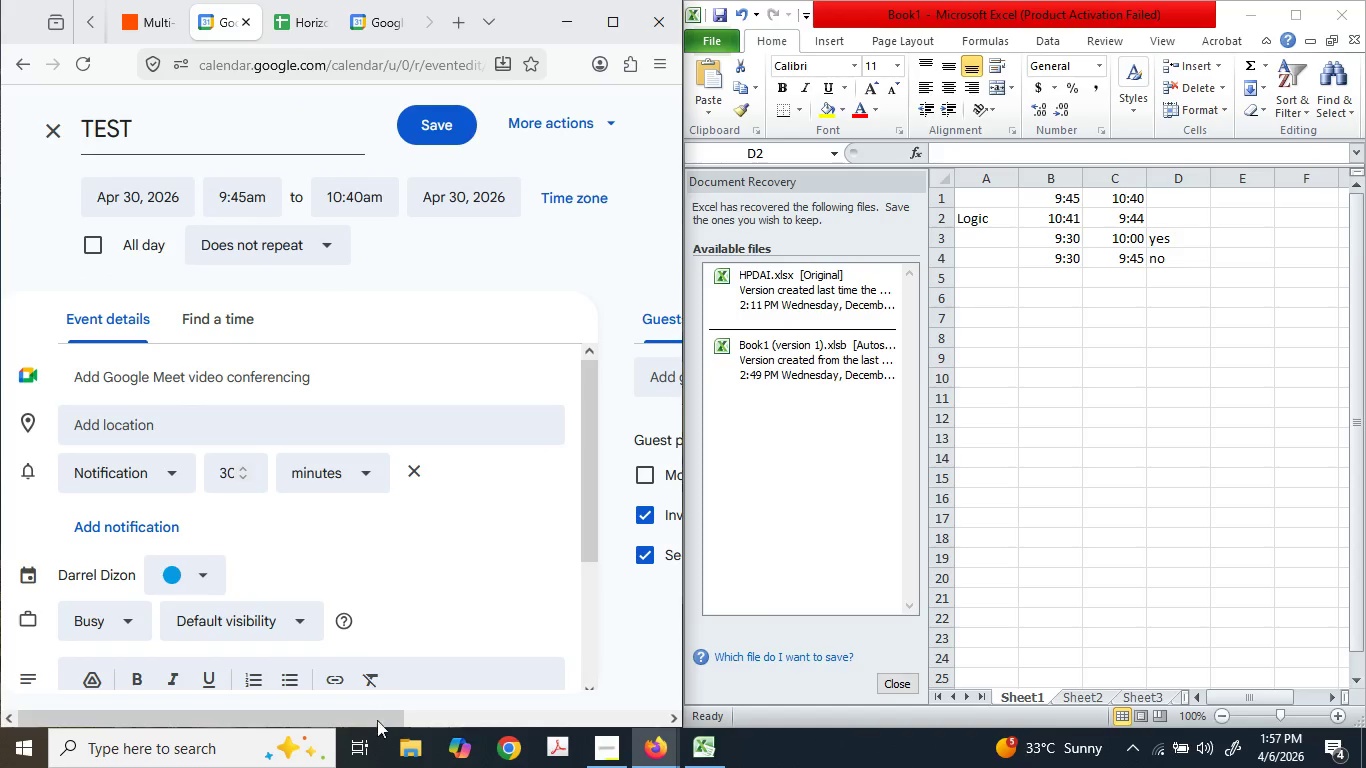 
left_click_drag(start_coordinate=[352, 707], to_coordinate=[384, 708])
 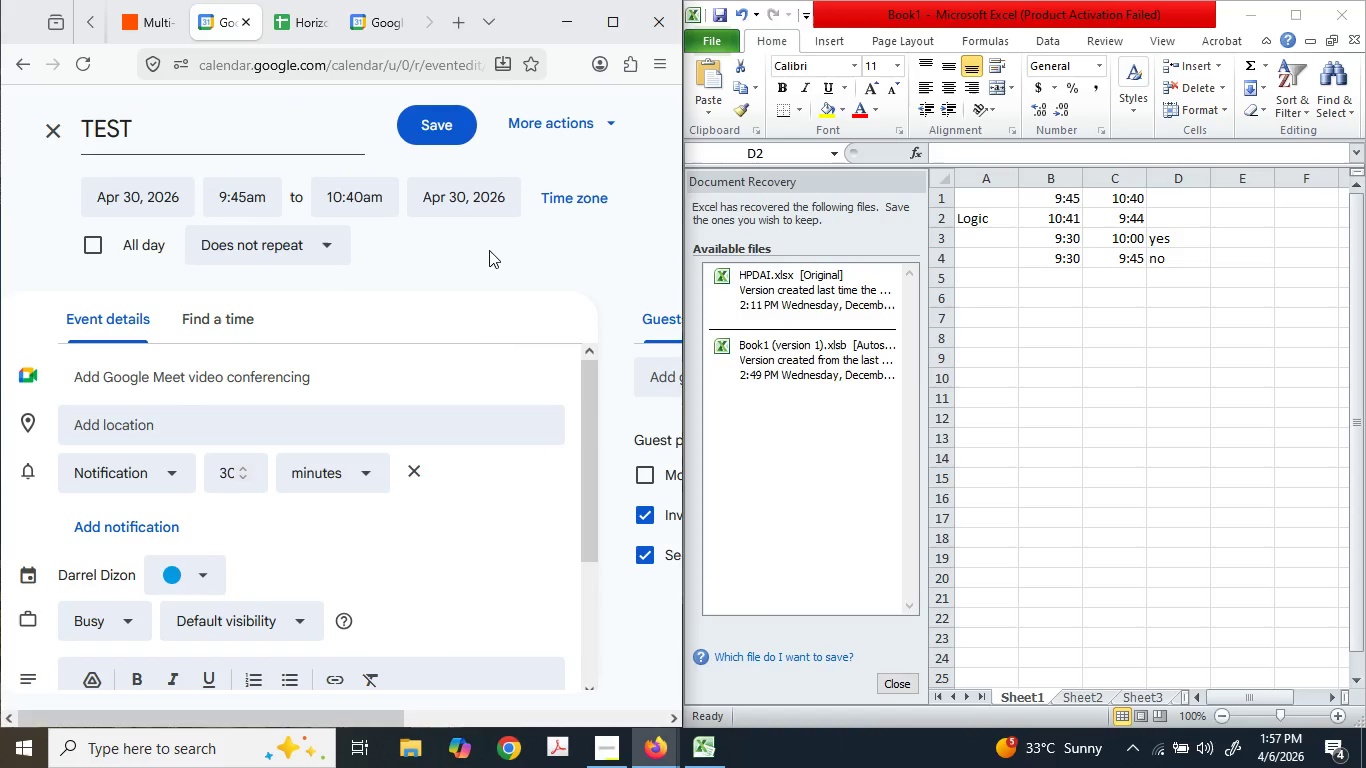 
left_click([492, 244])
 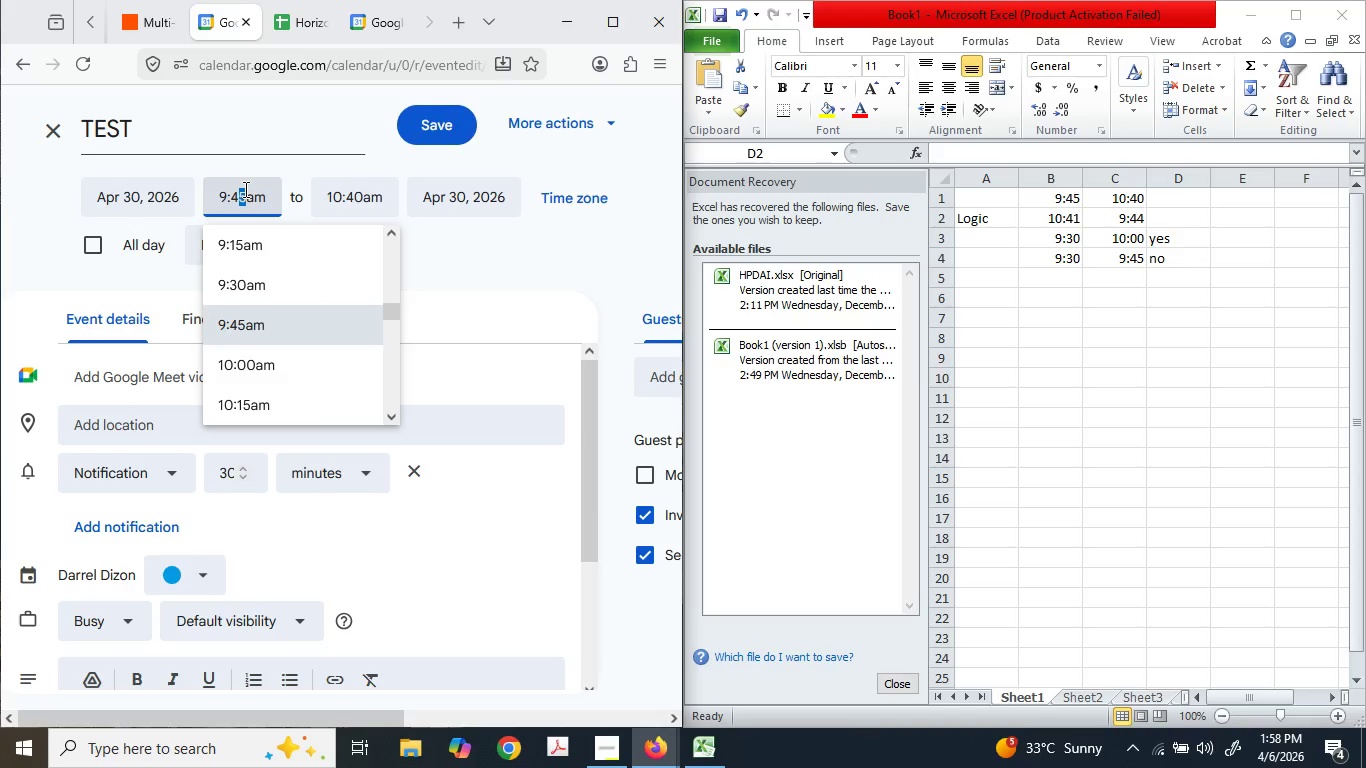 
wait(12.09)
 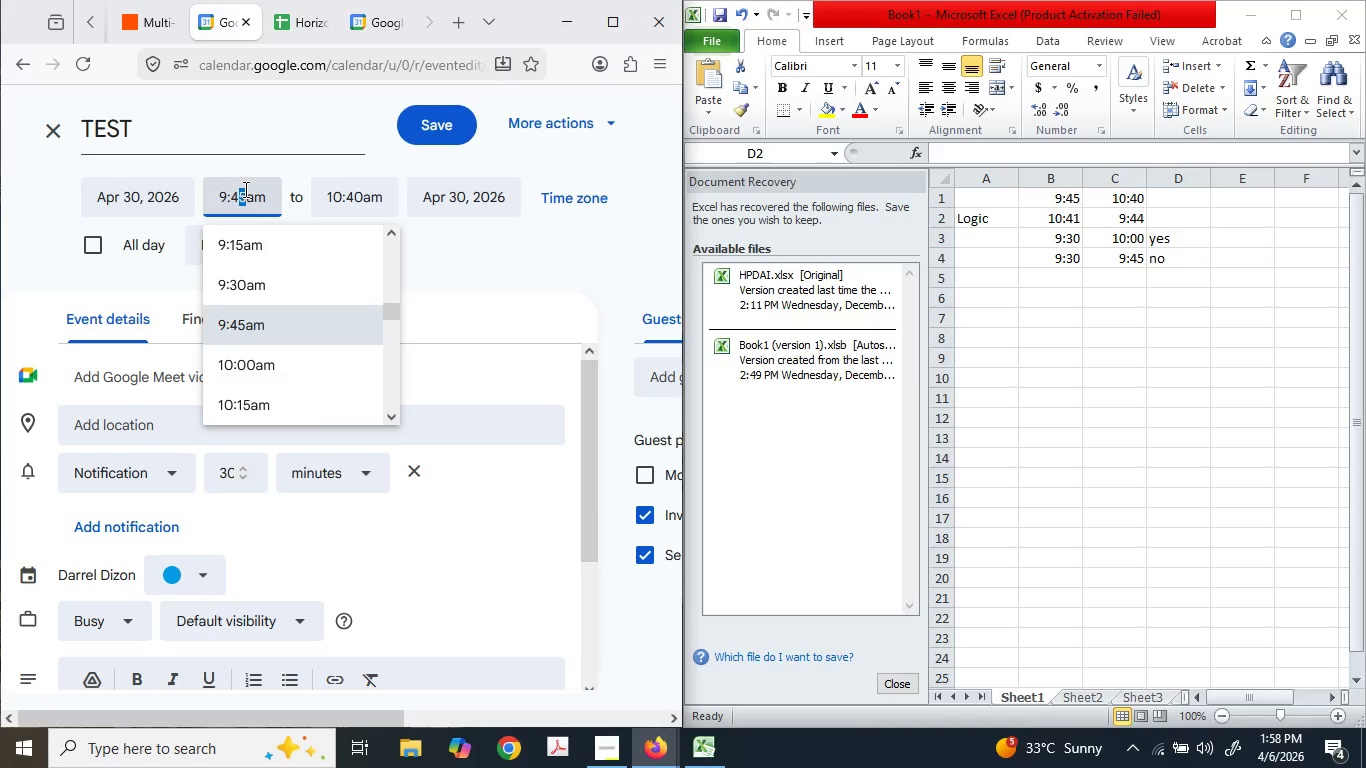 
key(Numpad4)
 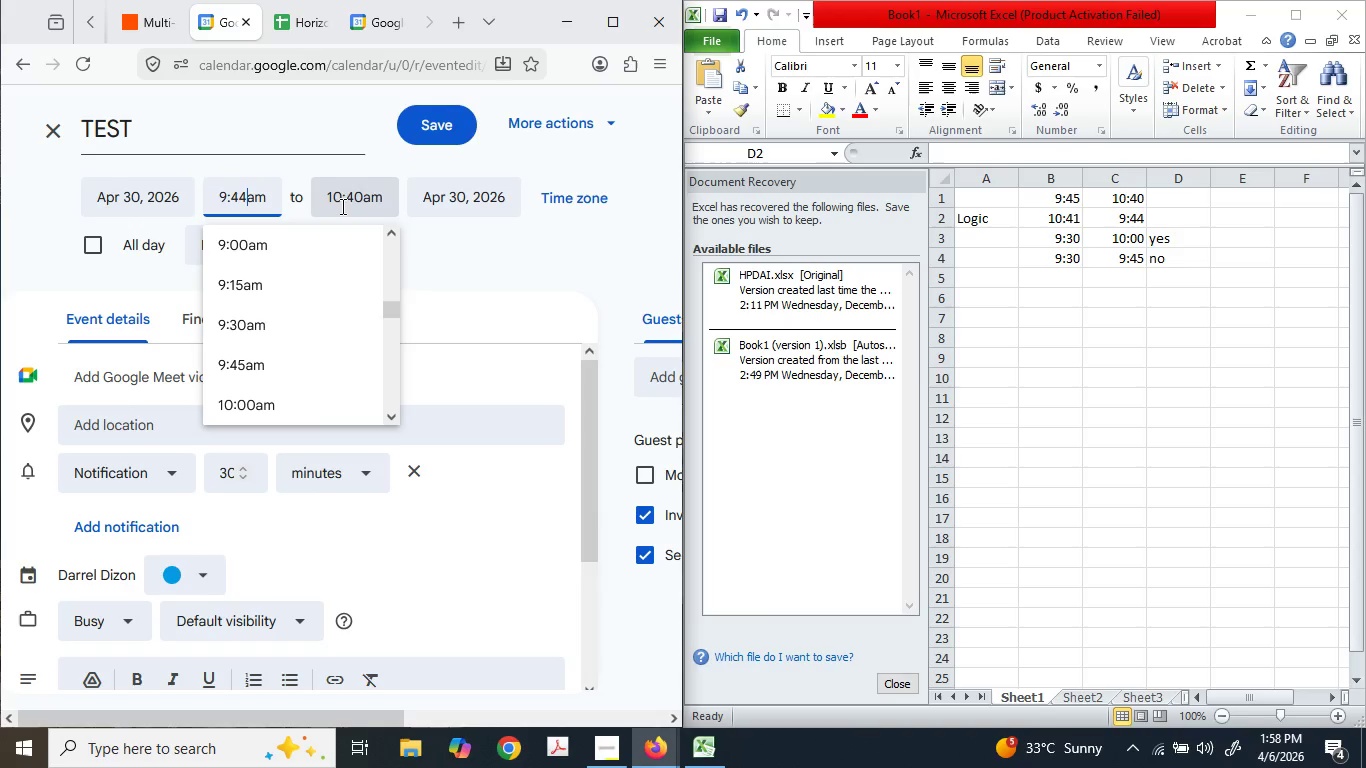 
left_click([359, 195])
 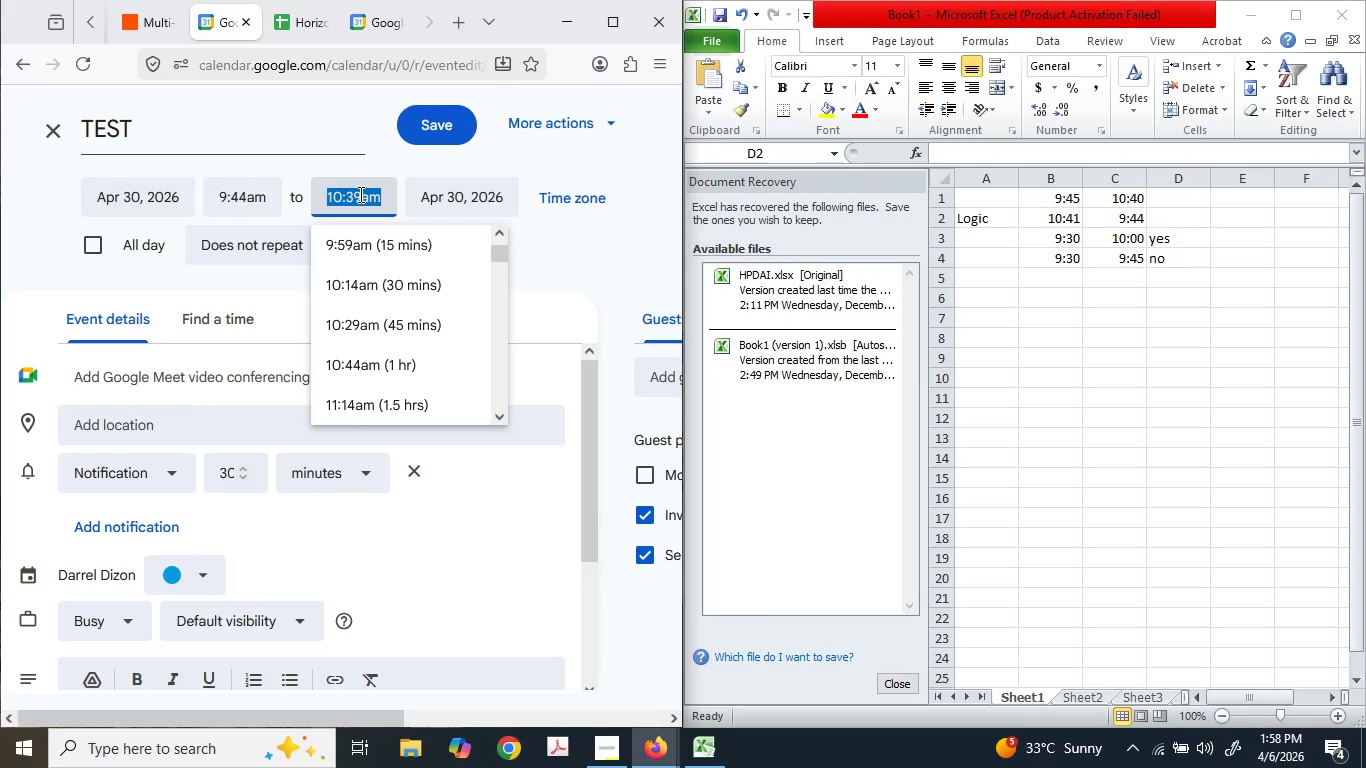 
left_click([359, 194])
 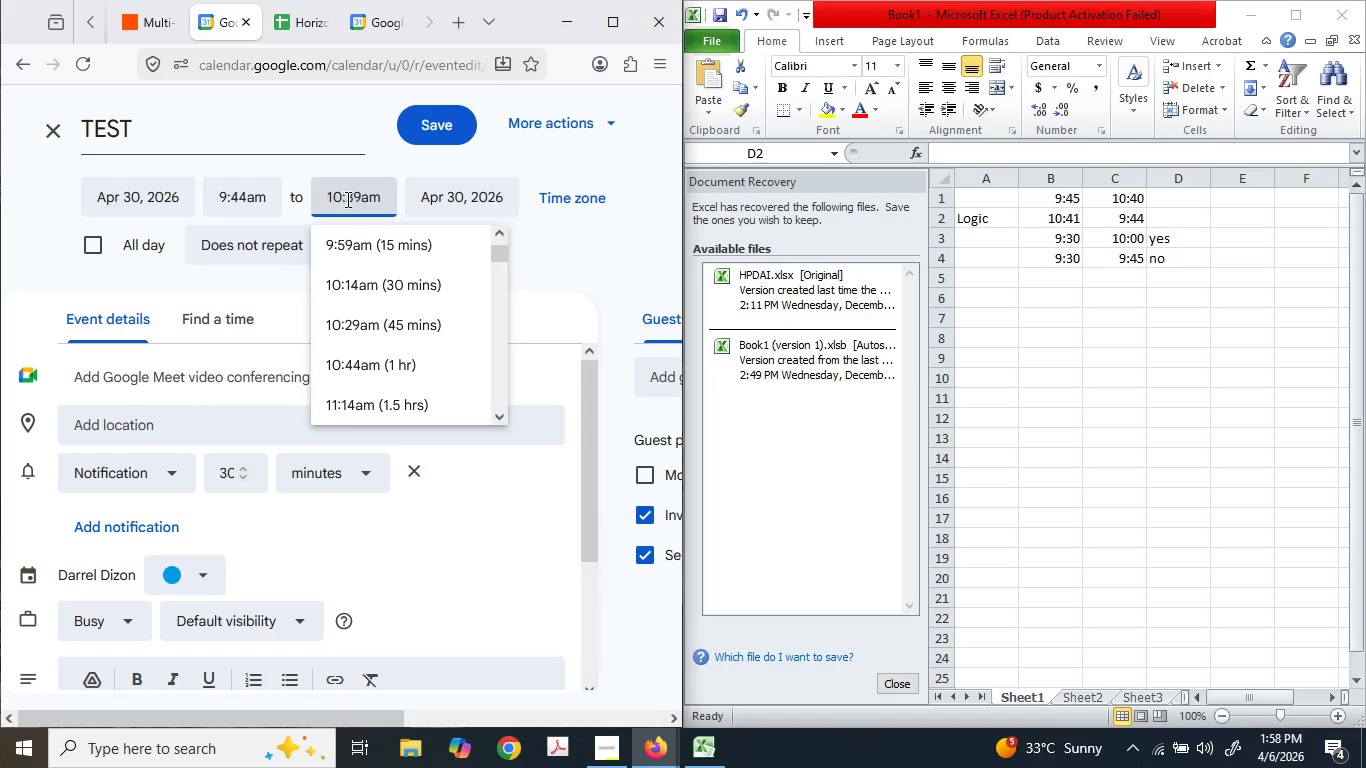 
left_click_drag(start_coordinate=[342, 195], to_coordinate=[328, 190])
 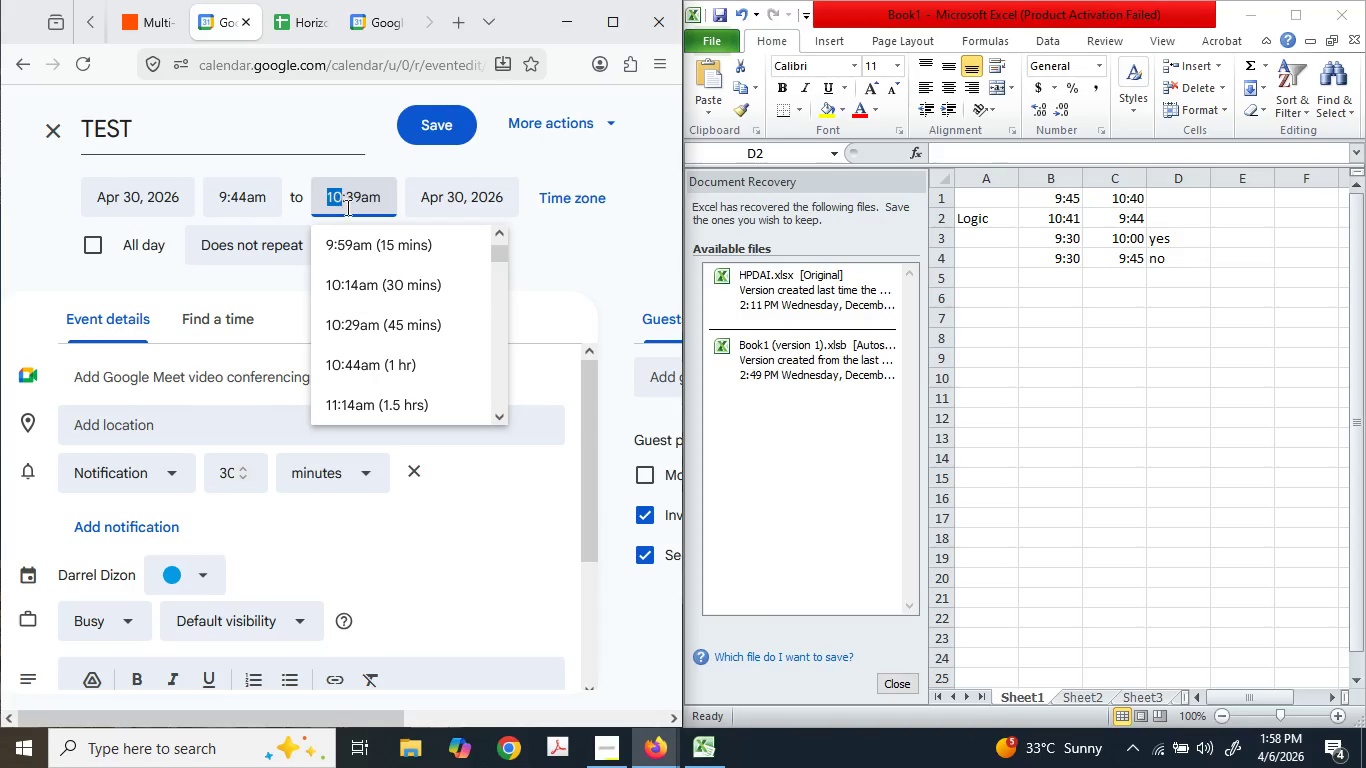 
key(Numpad9)
 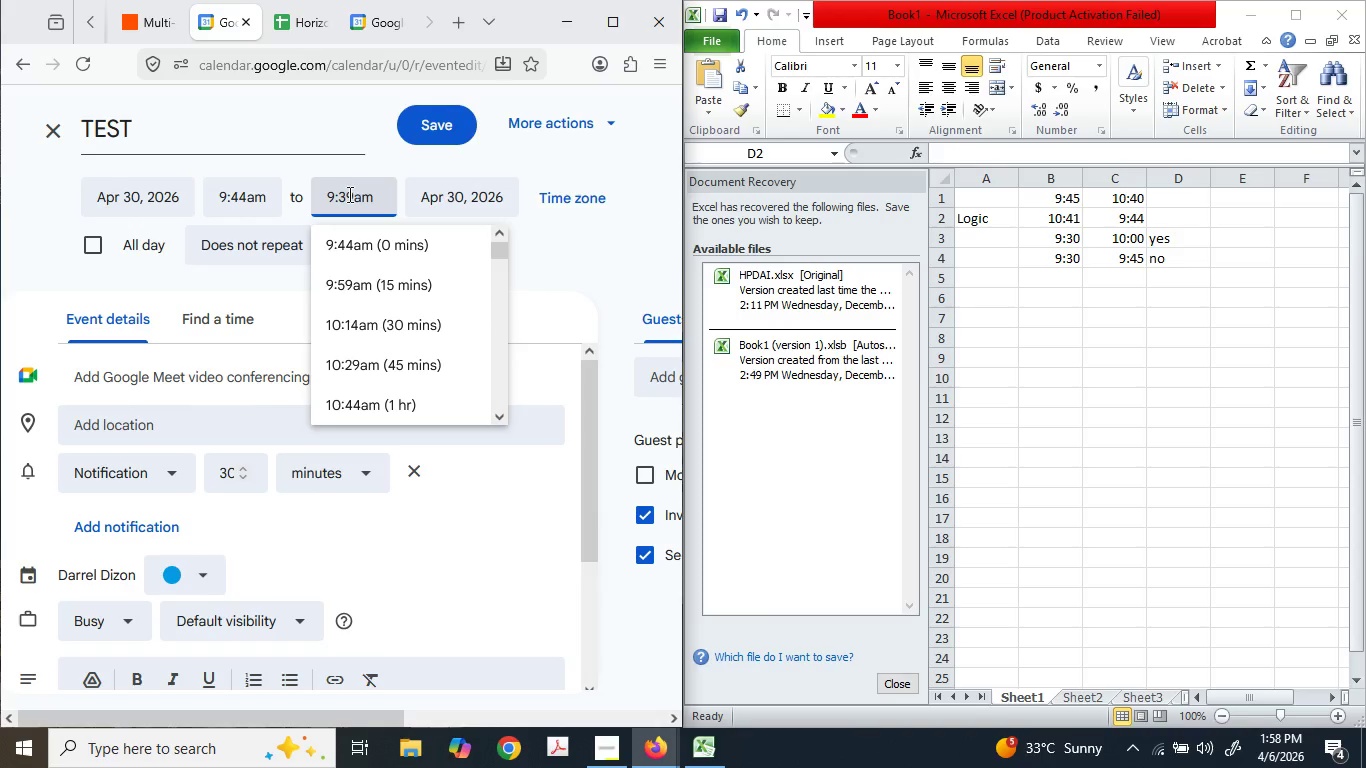 
left_click([343, 197])
 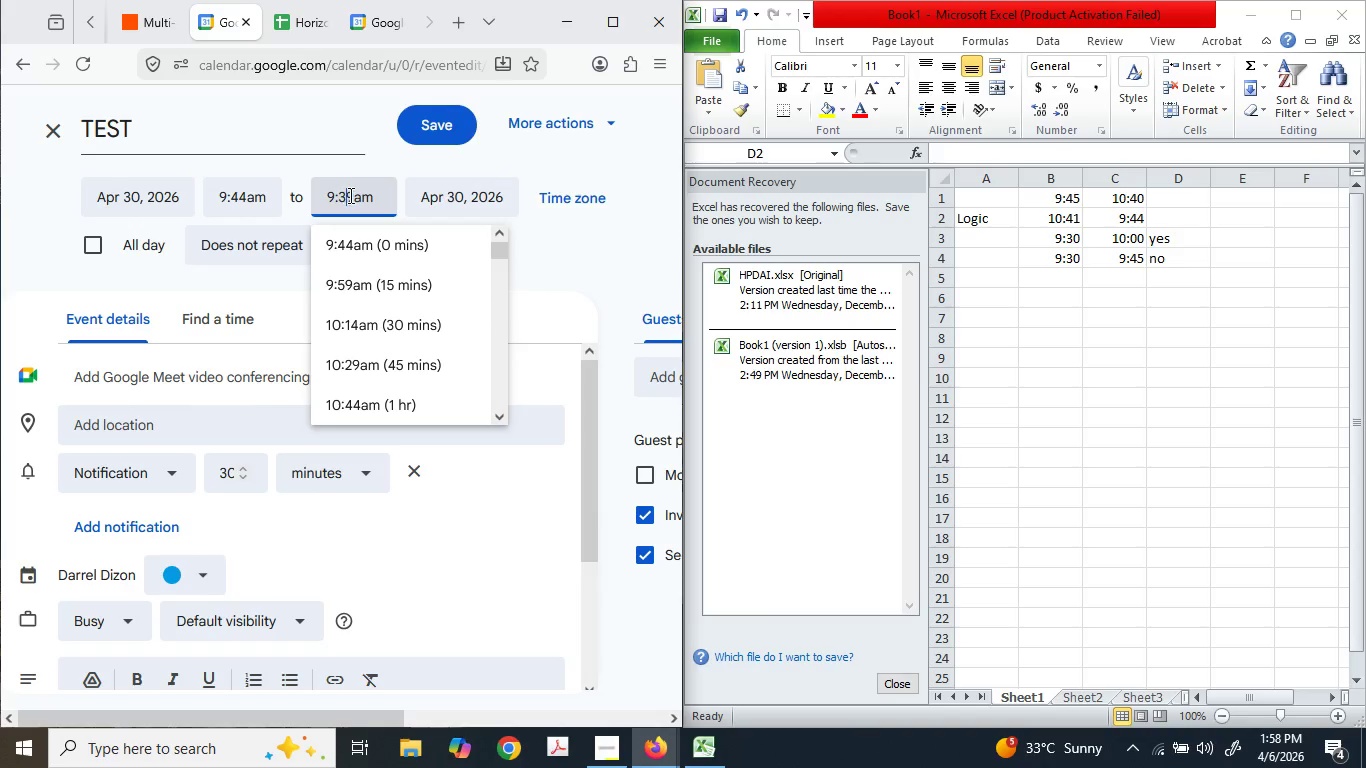 
left_click([349, 195])
 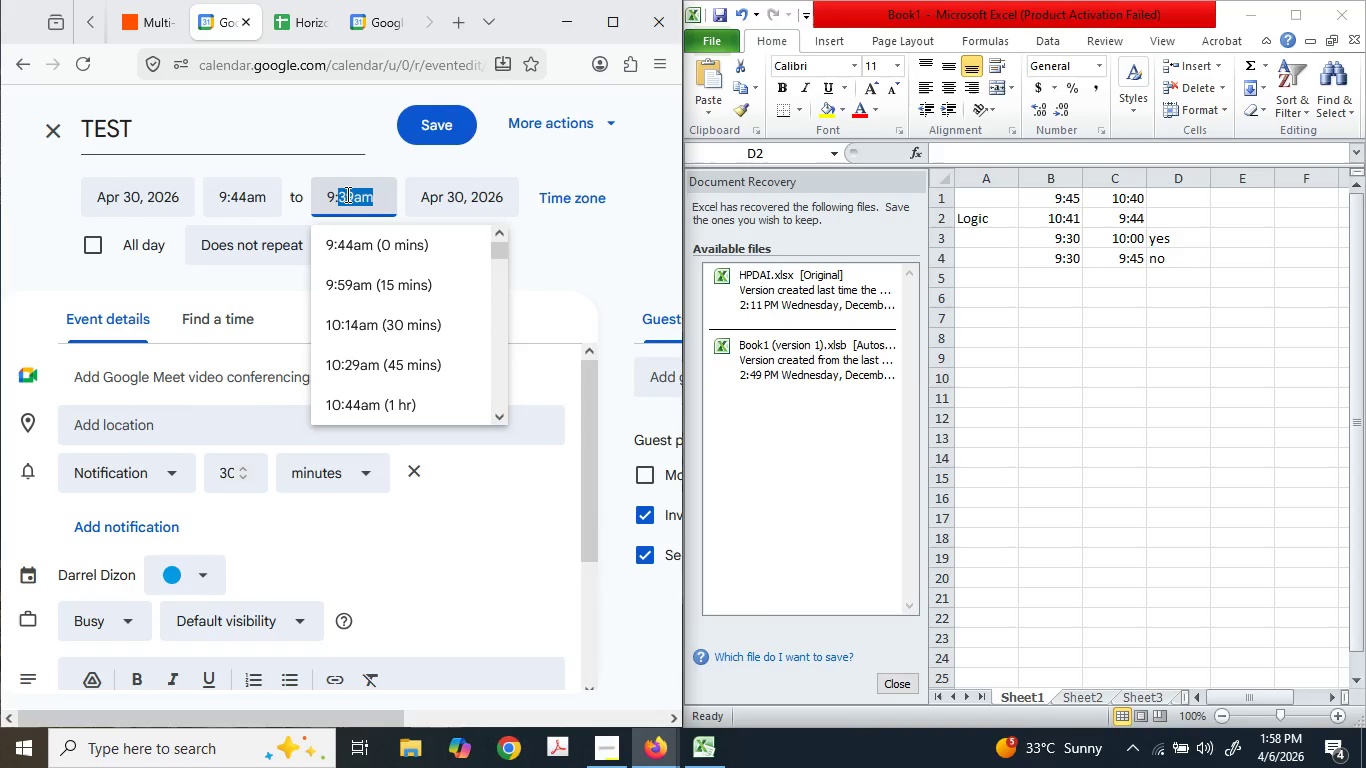 
left_click([346, 194])
 